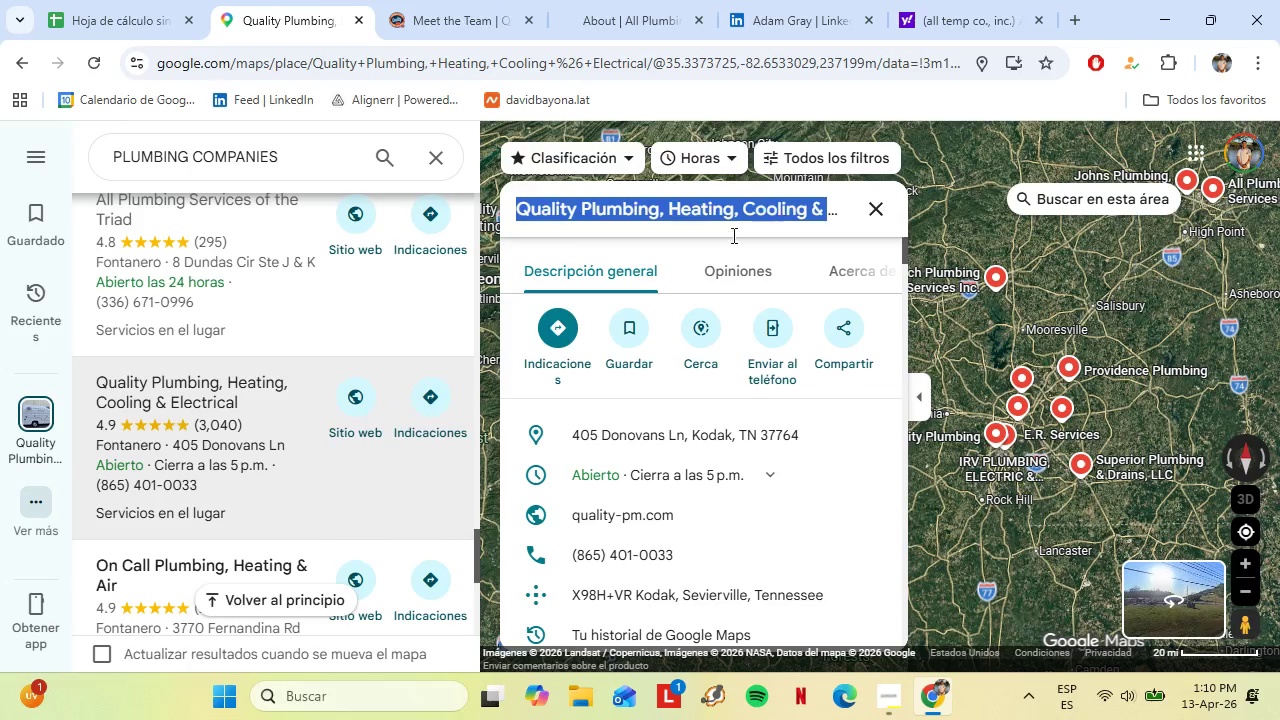 
key(Control+C)
 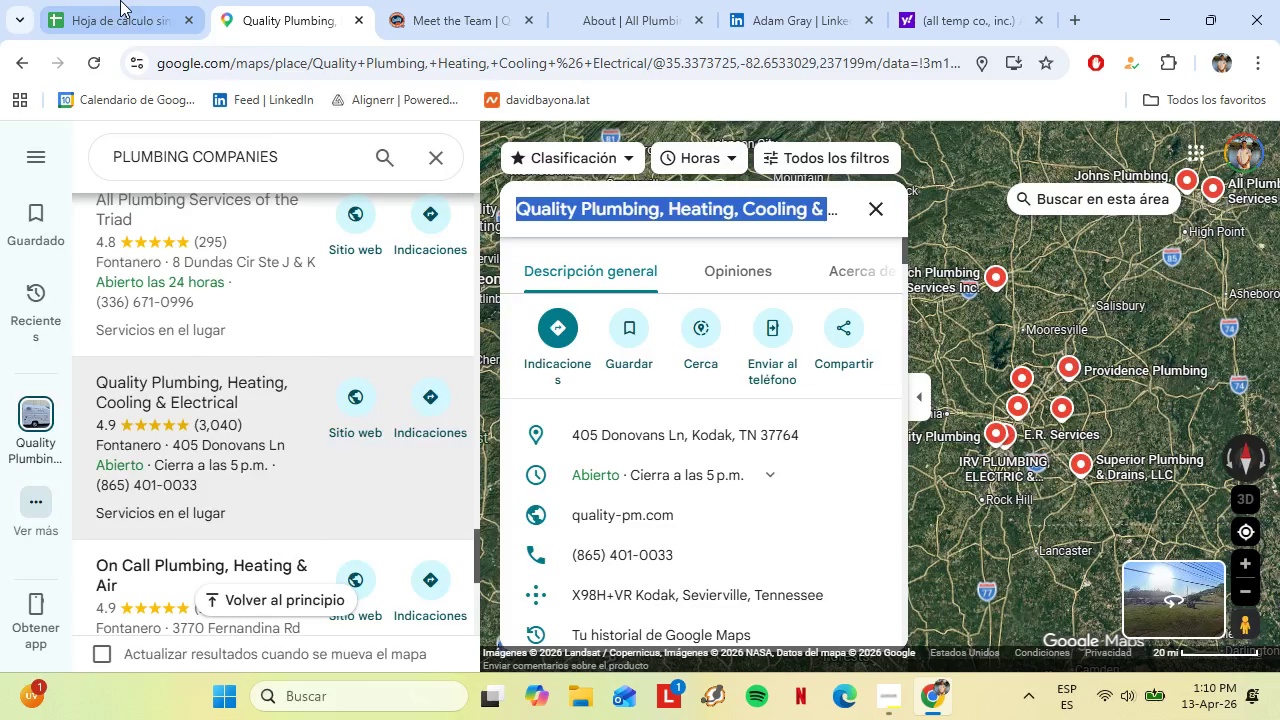 
left_click([120, 0])
 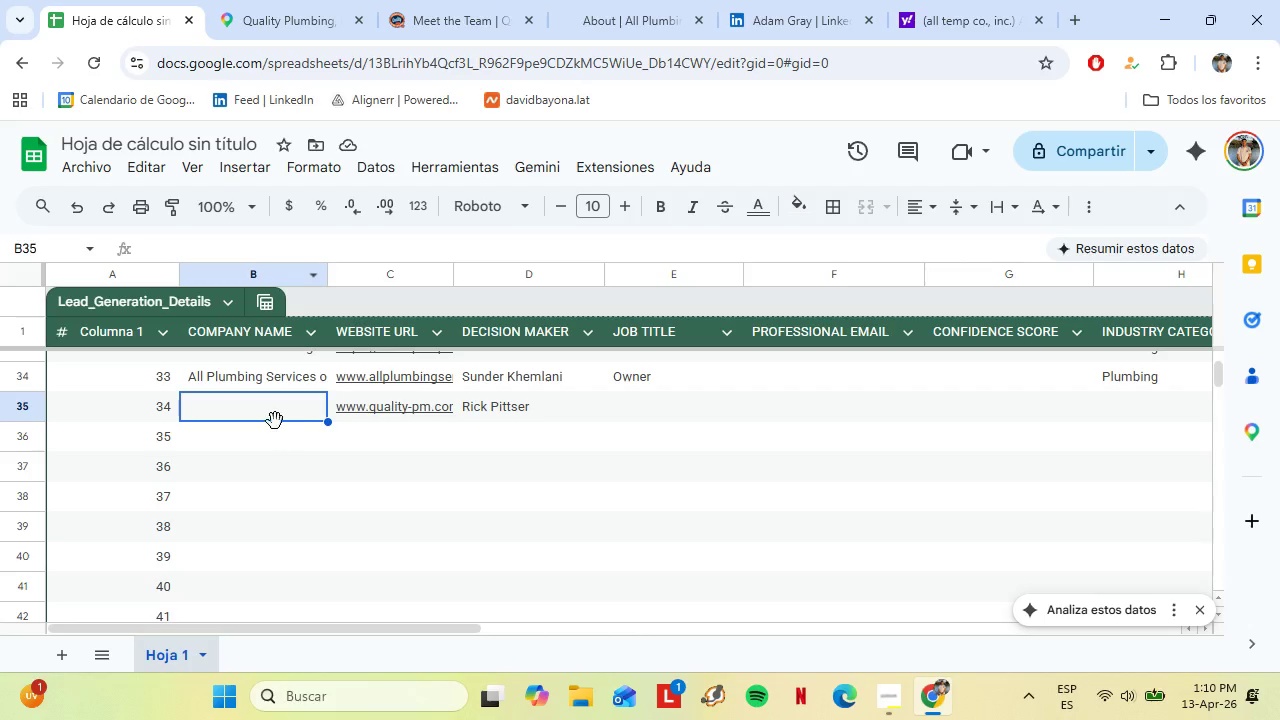 
right_click([266, 414])
 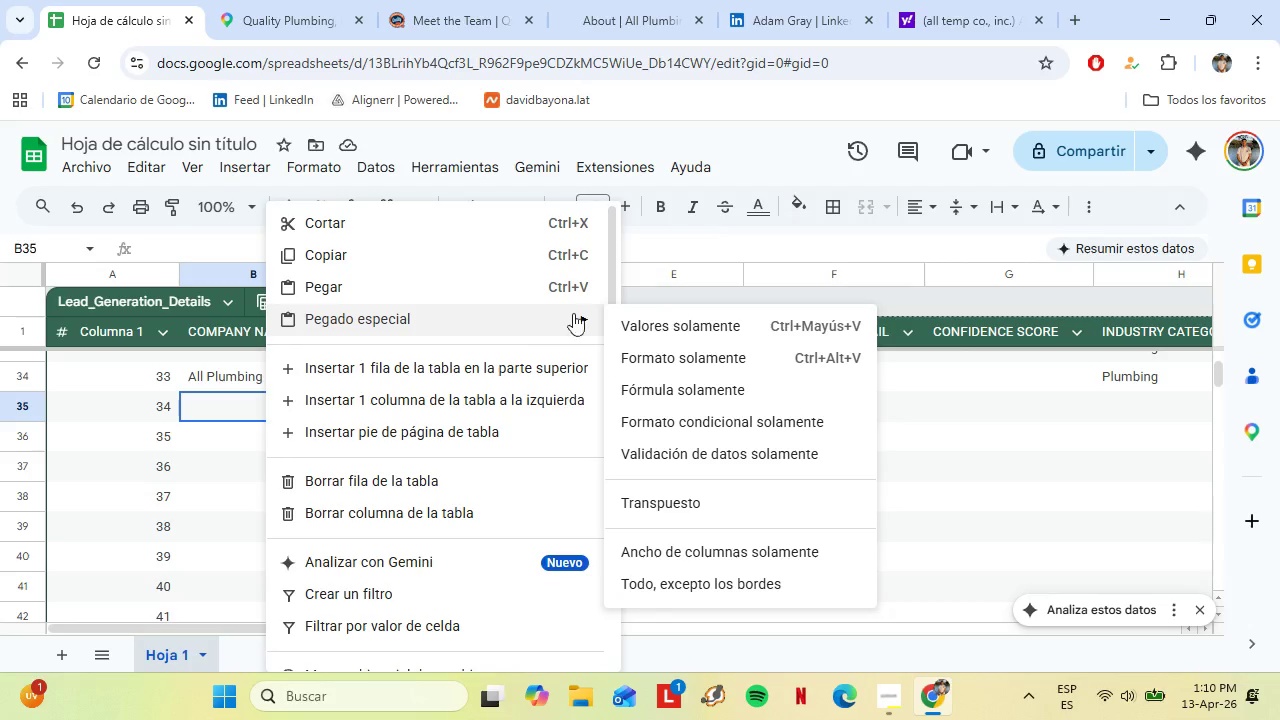 
left_click([673, 313])
 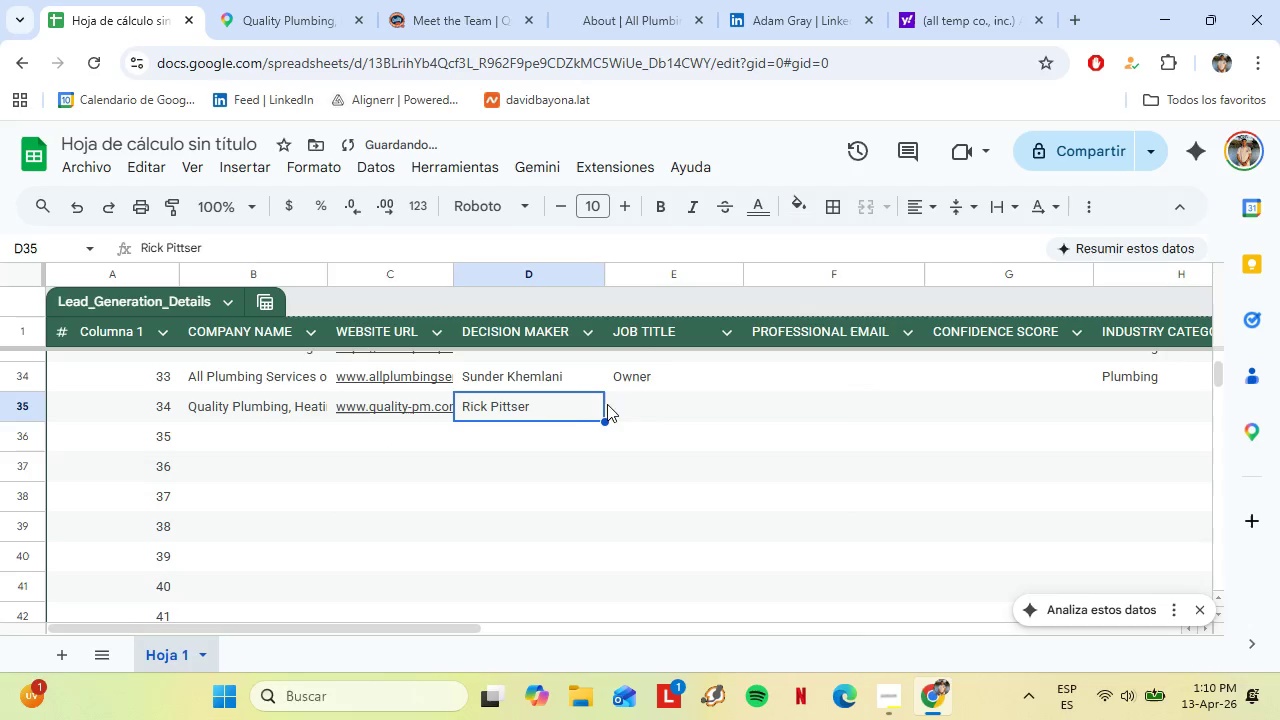 
double_click([630, 401])
 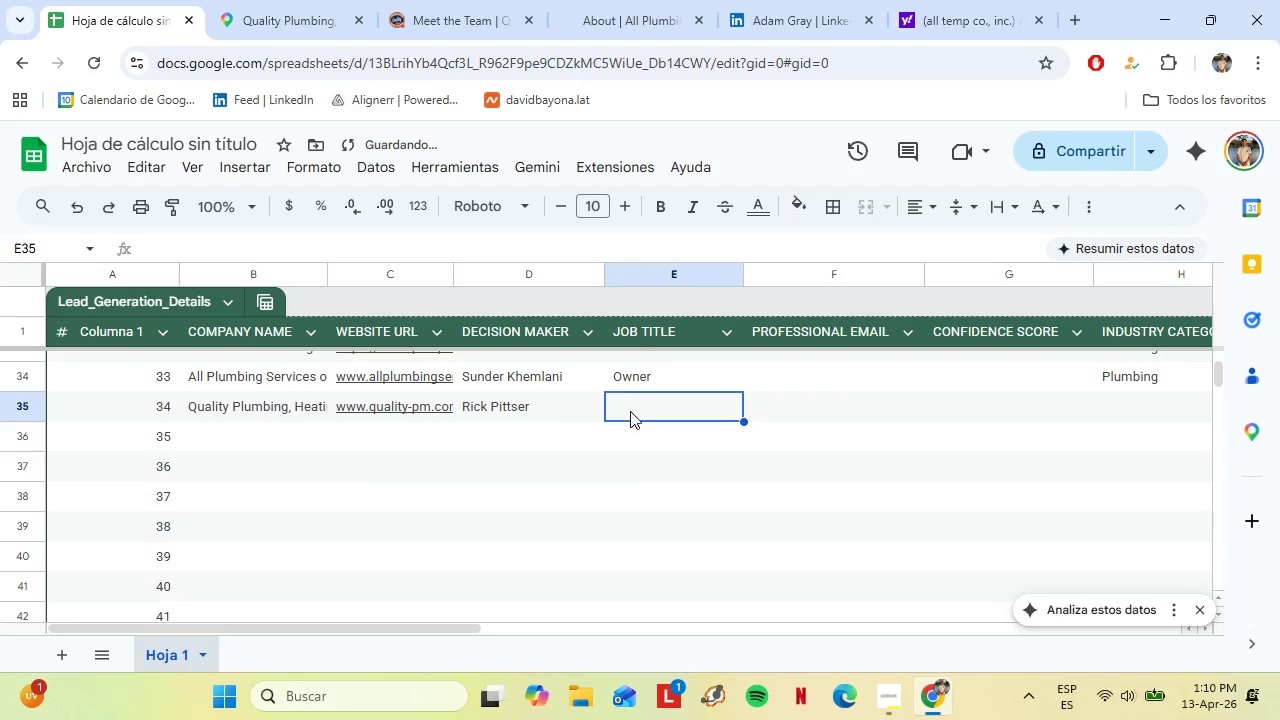 
type(Owner)
 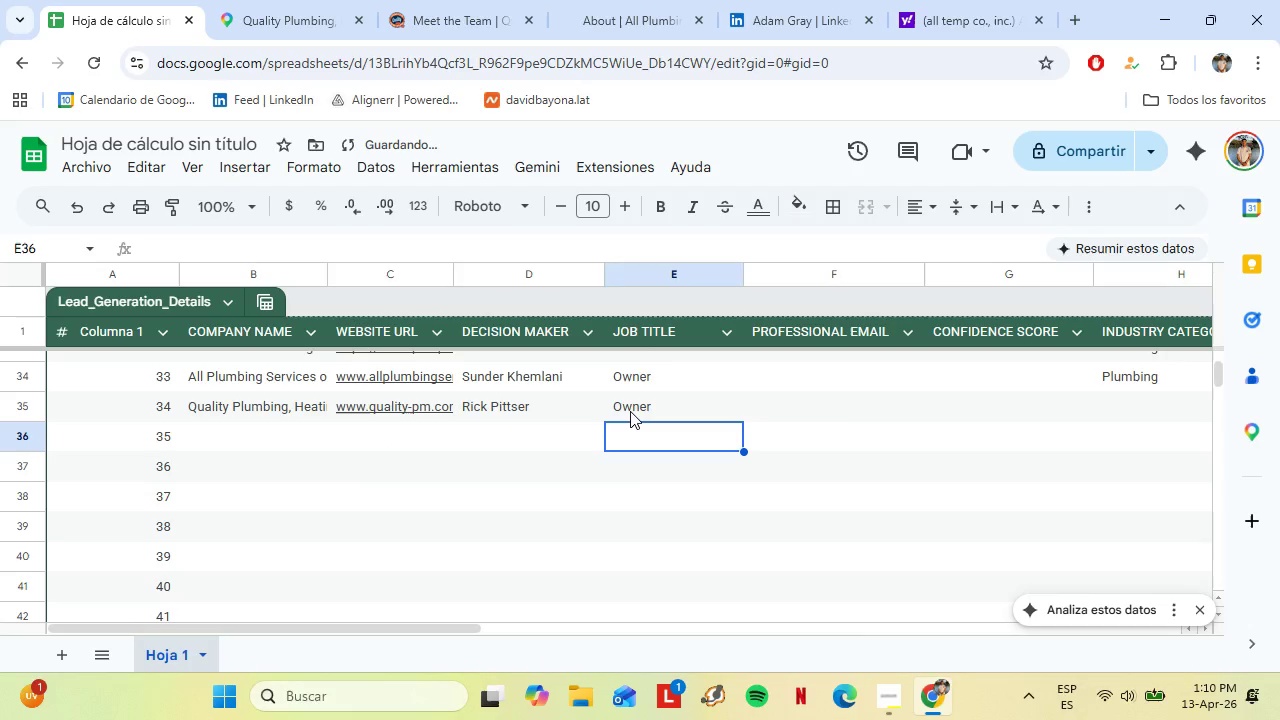 
key(Enter)
 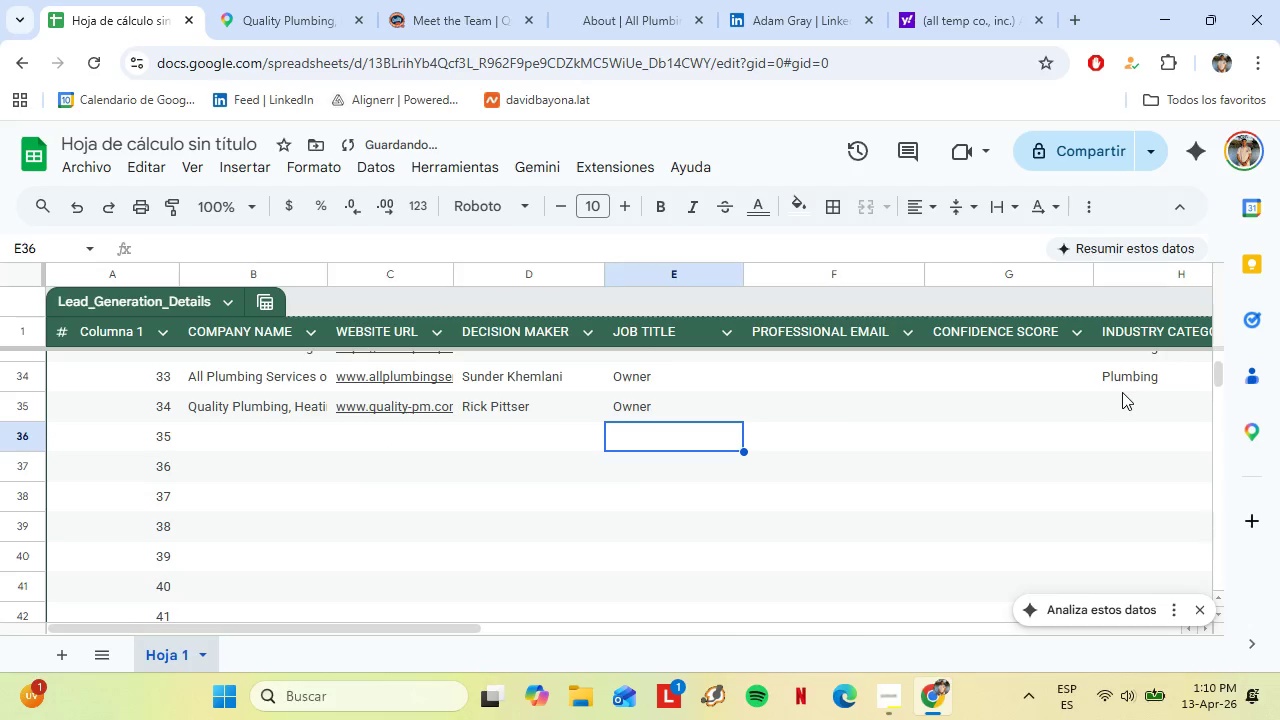 
left_click([1133, 402])
 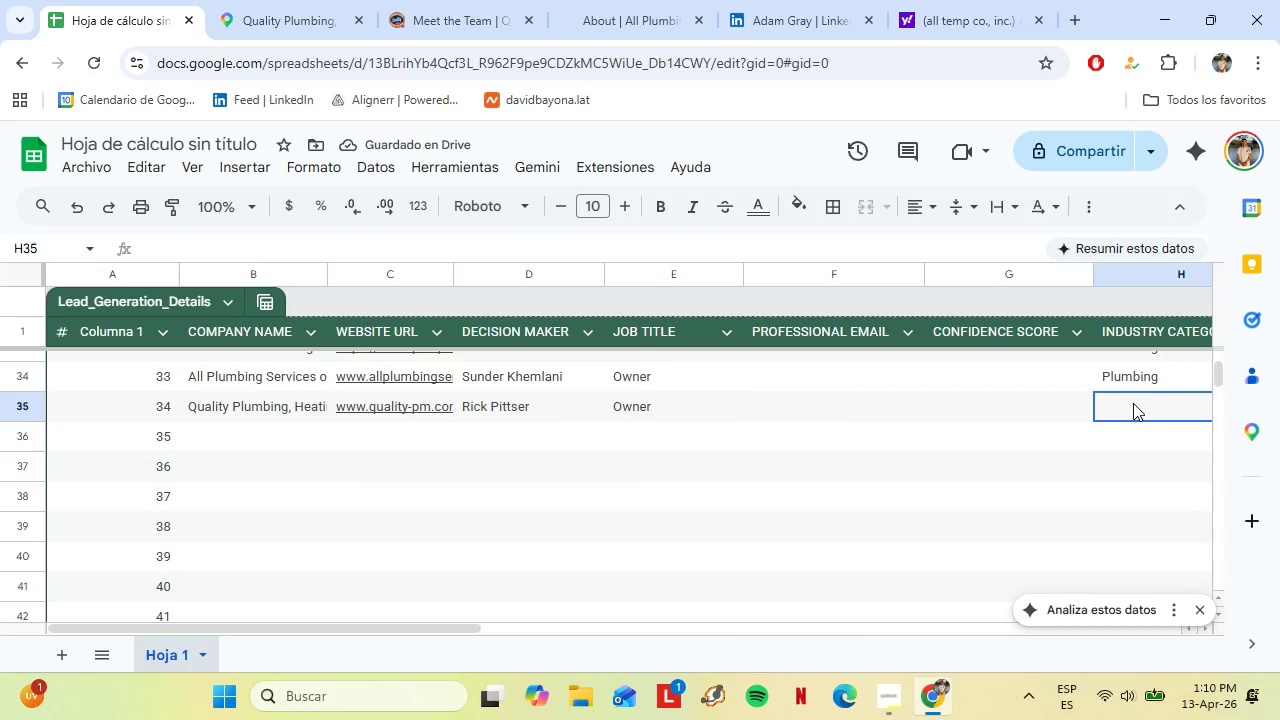 
key(Shift+P)
 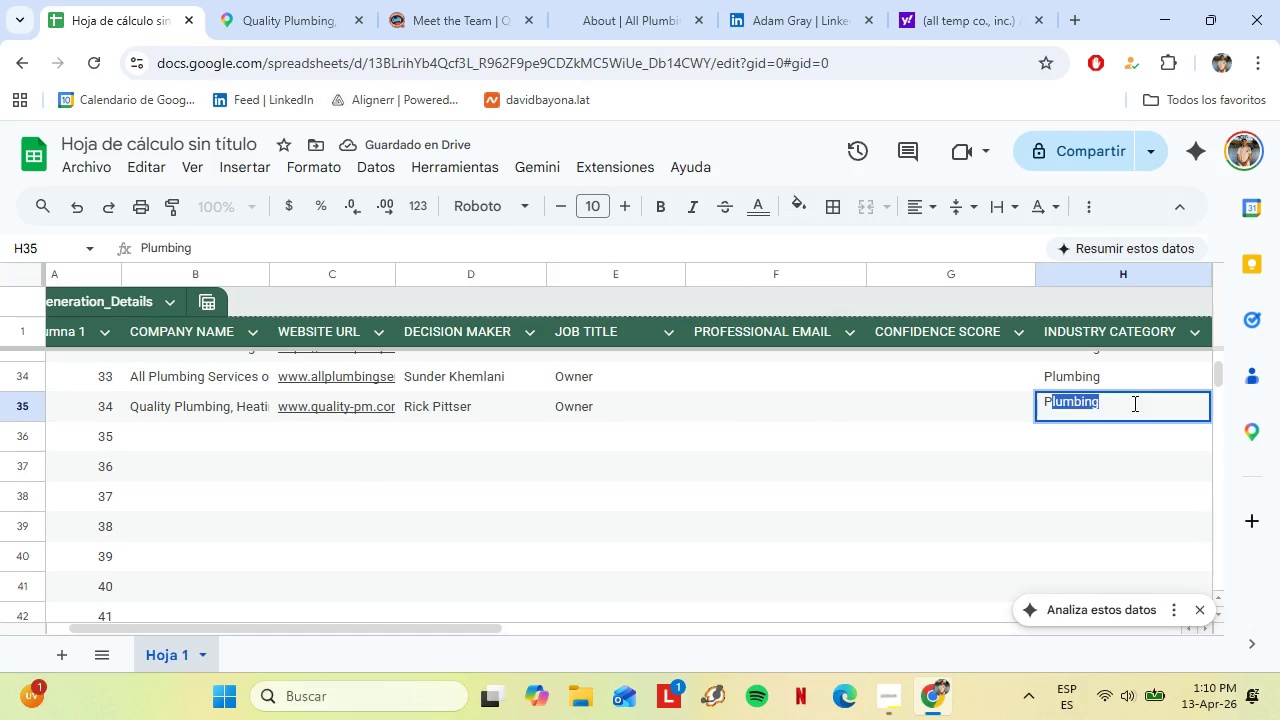 
key(Enter)
 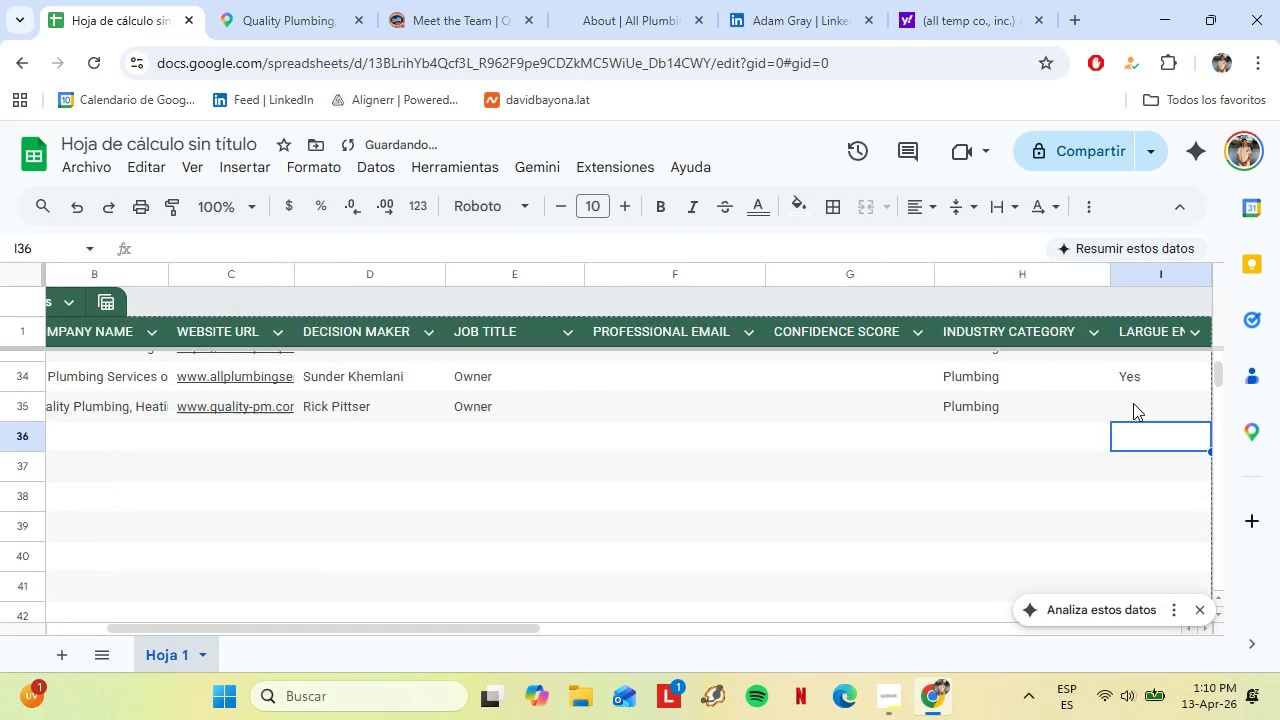 
key(ArrowRight)
 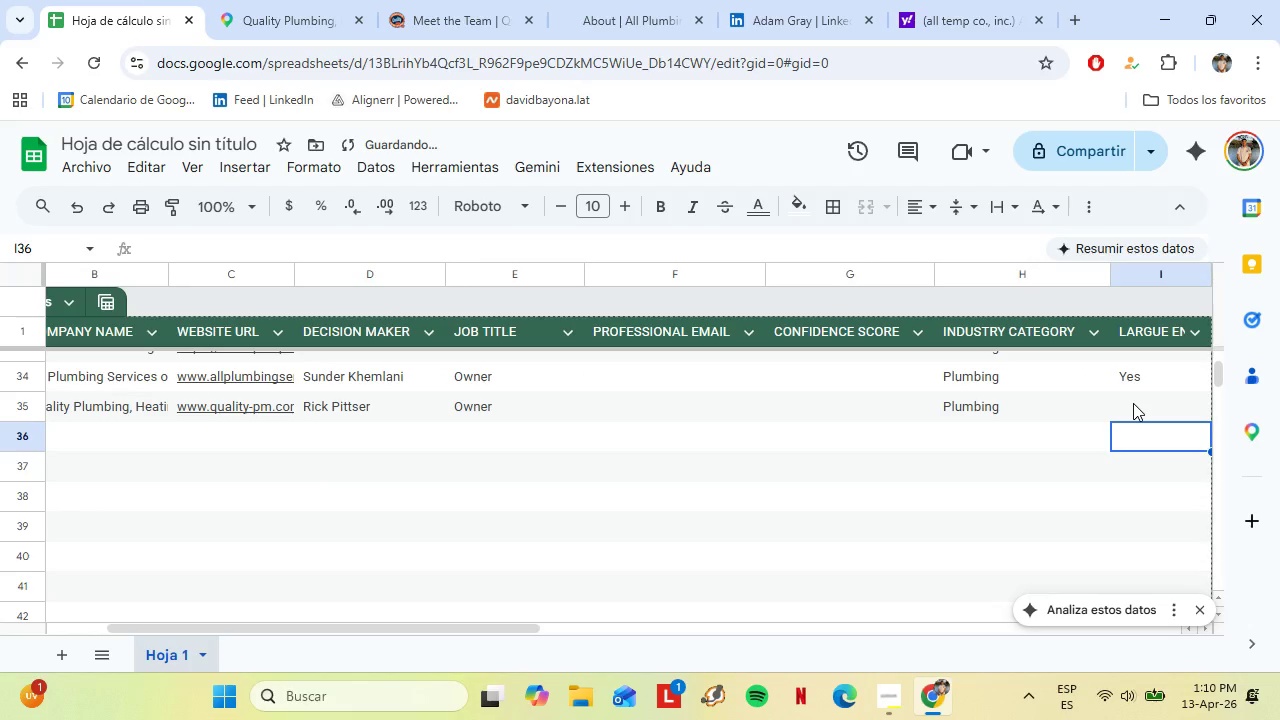 
key(ArrowDown)
 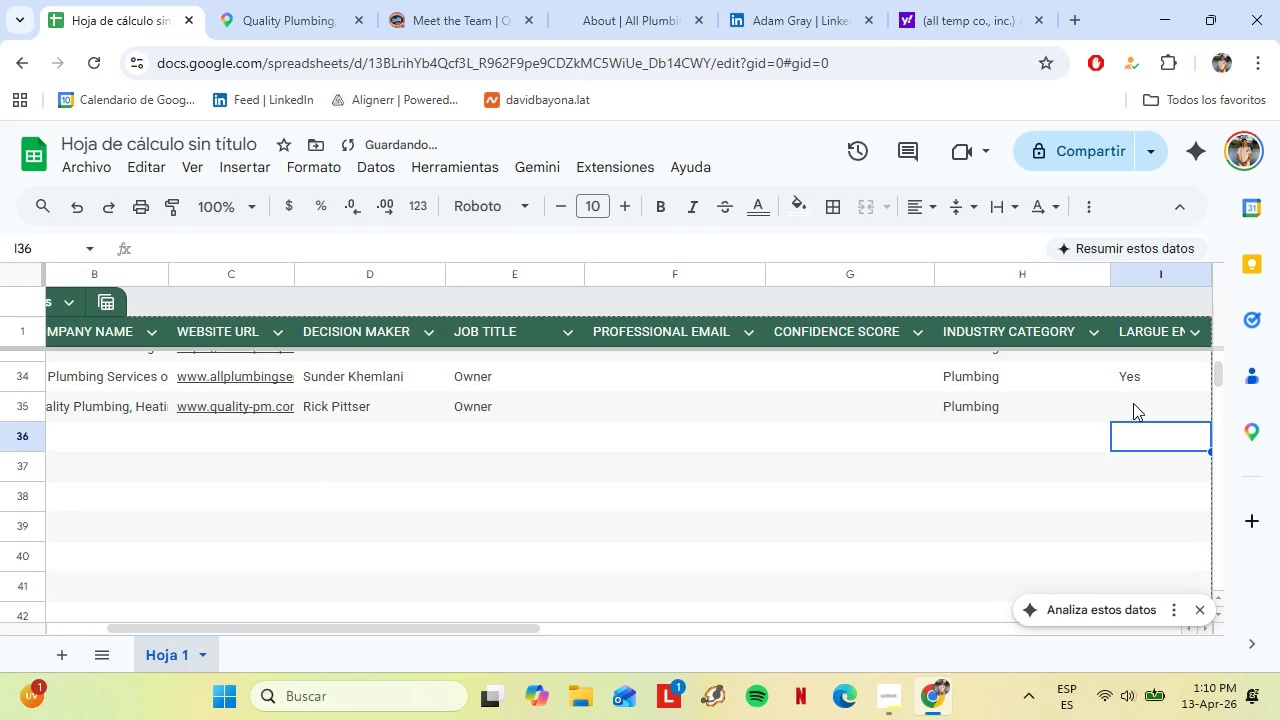 
key(ArrowUp)
 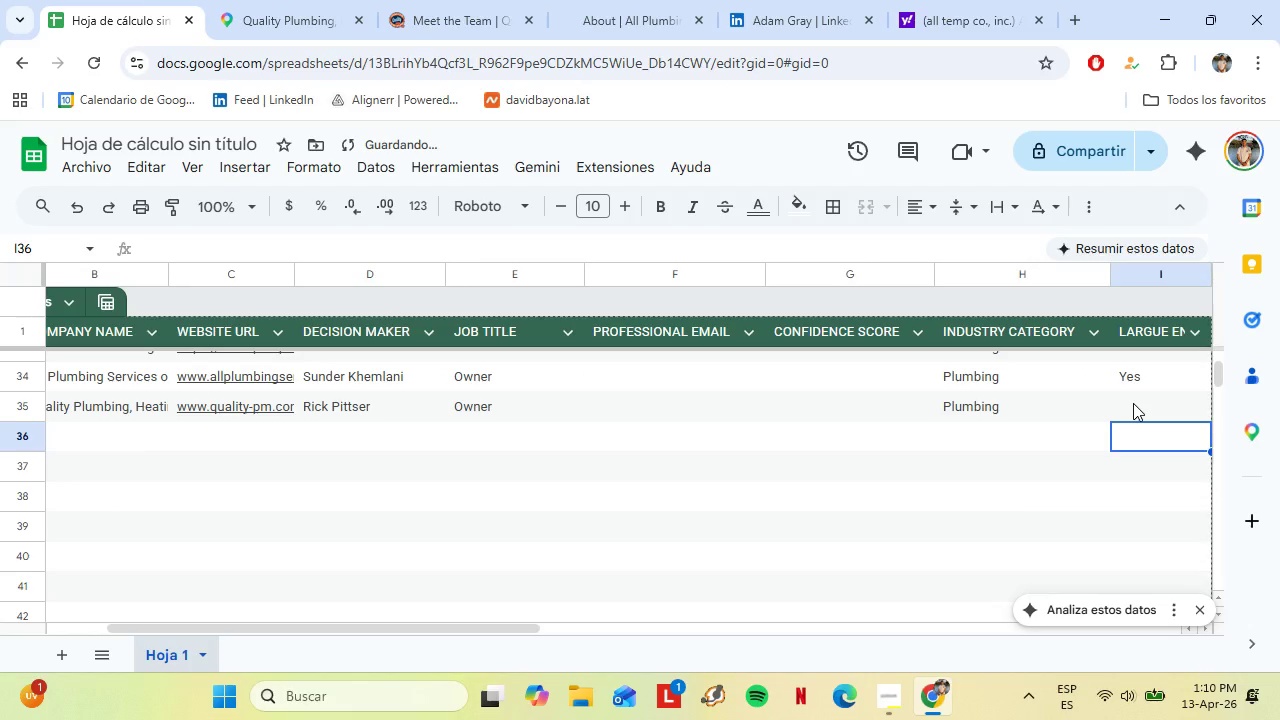 
key(ArrowUp)
 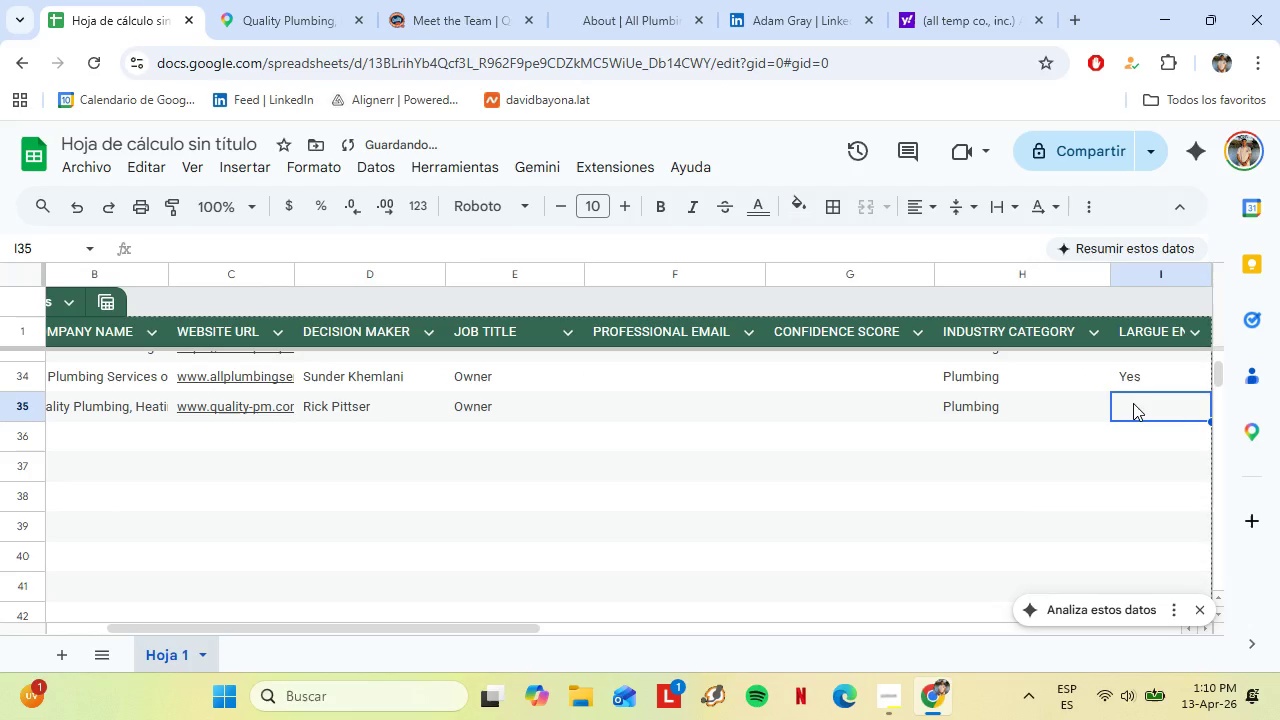 
type(Yes)
 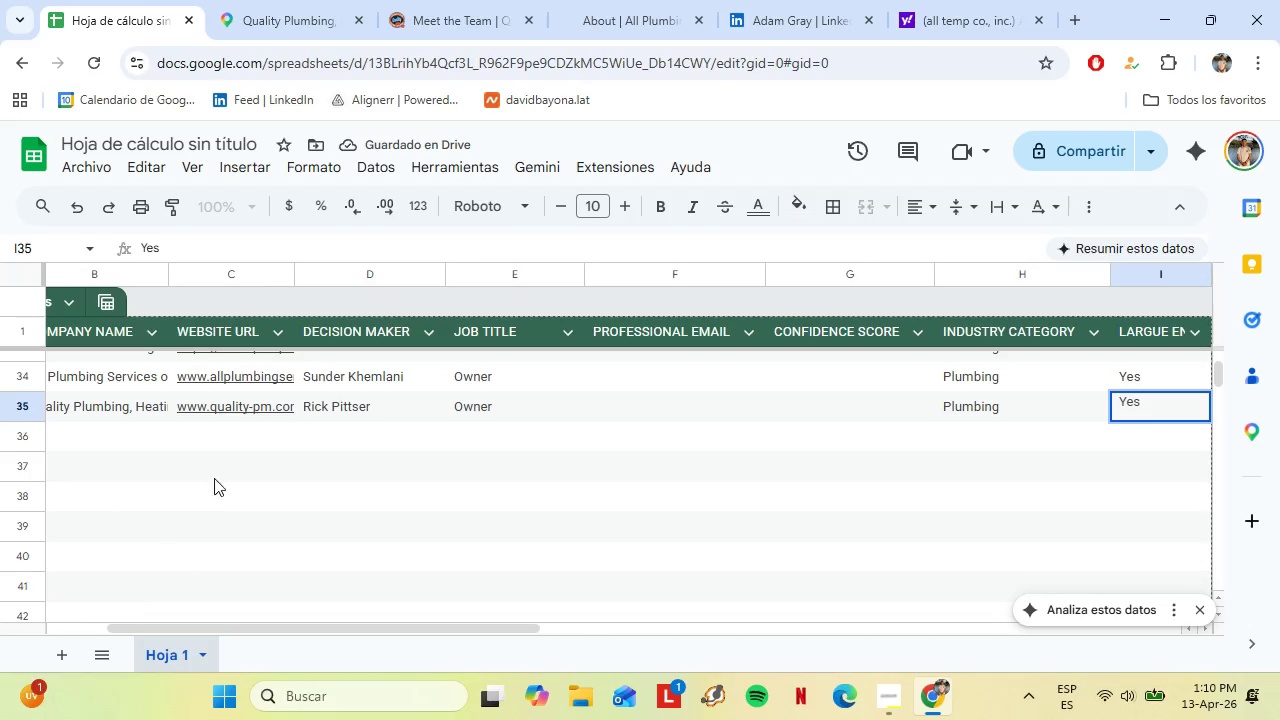 
left_click([208, 452])
 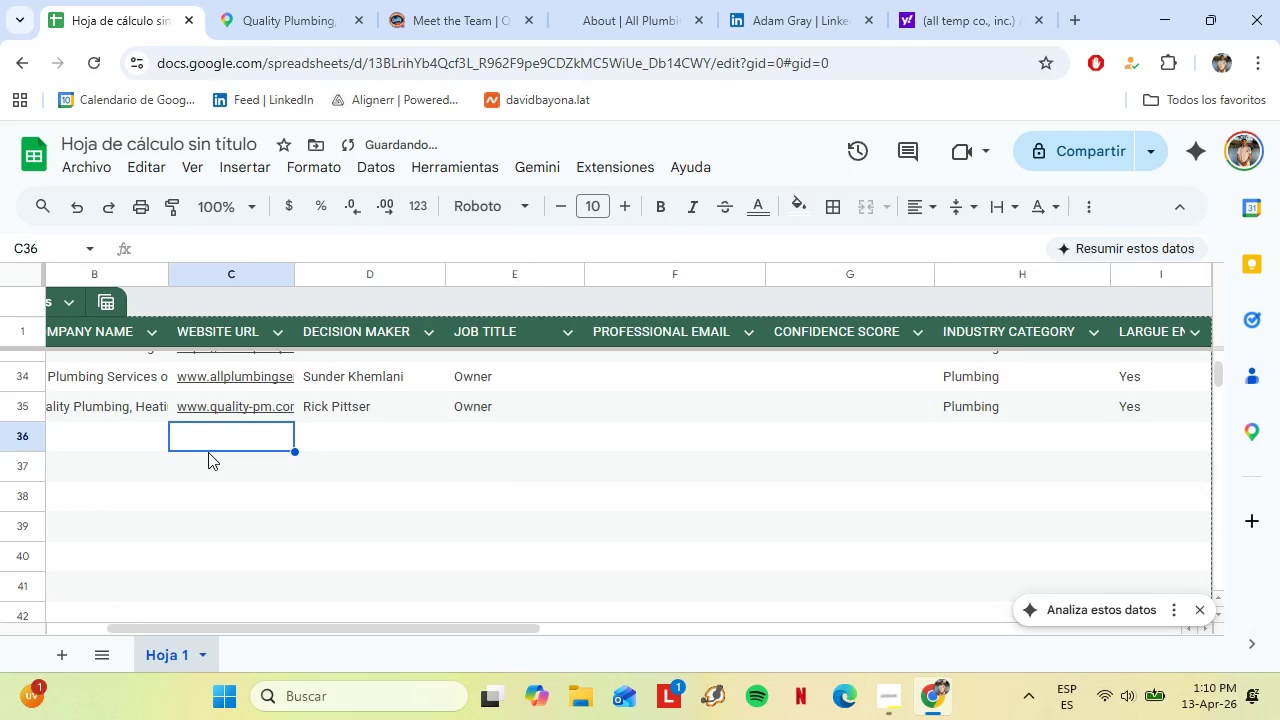 
key(ArrowLeft)
 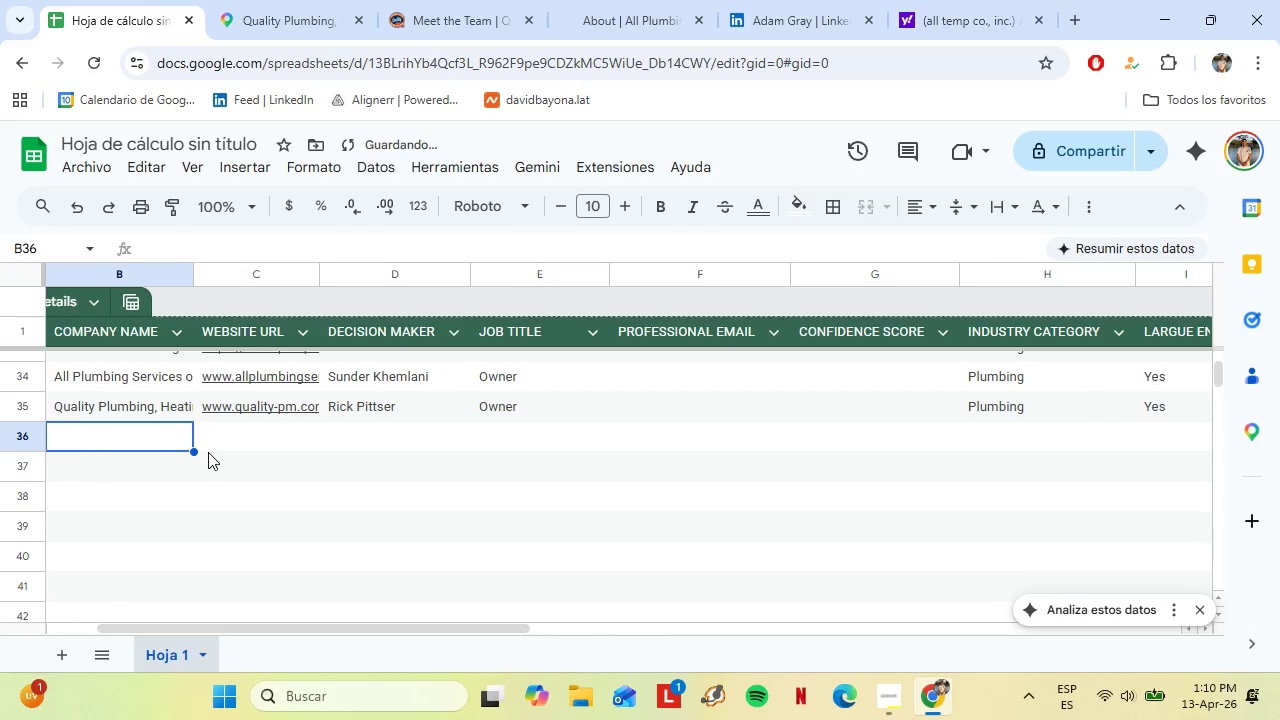 
hold_key(key=ArrowLeft, duration=0.31)
 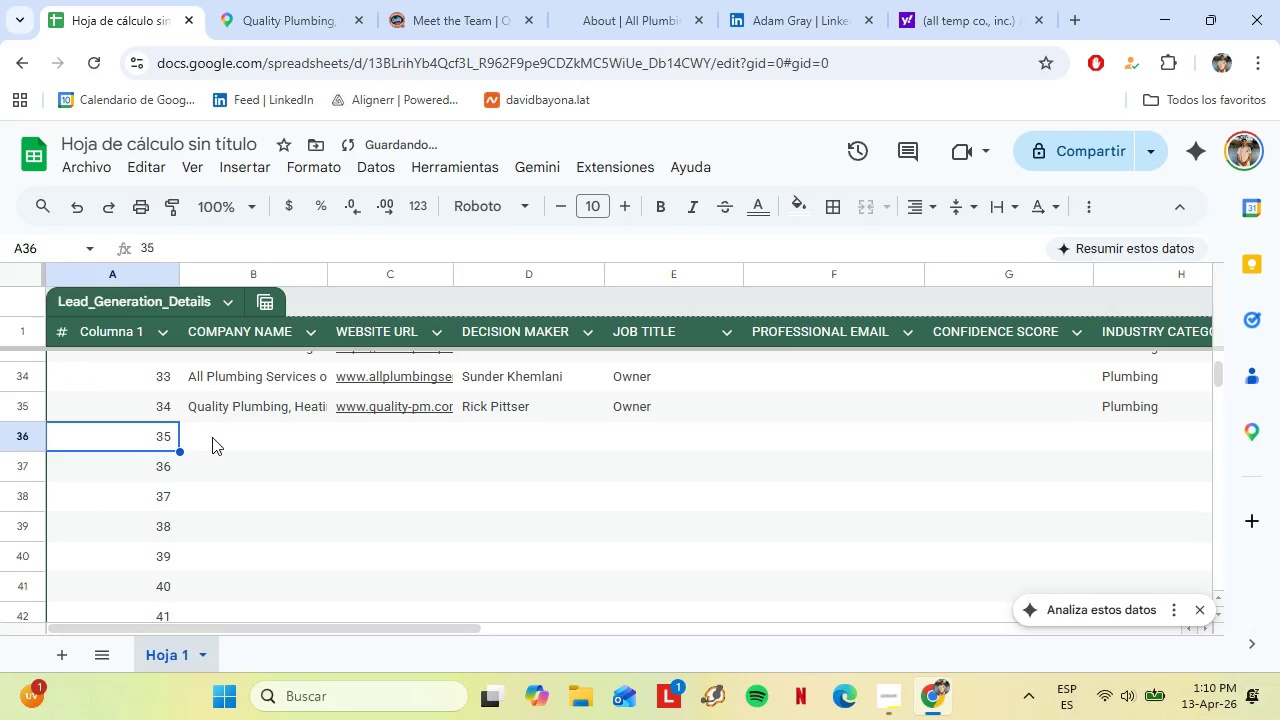 
left_click([212, 437])
 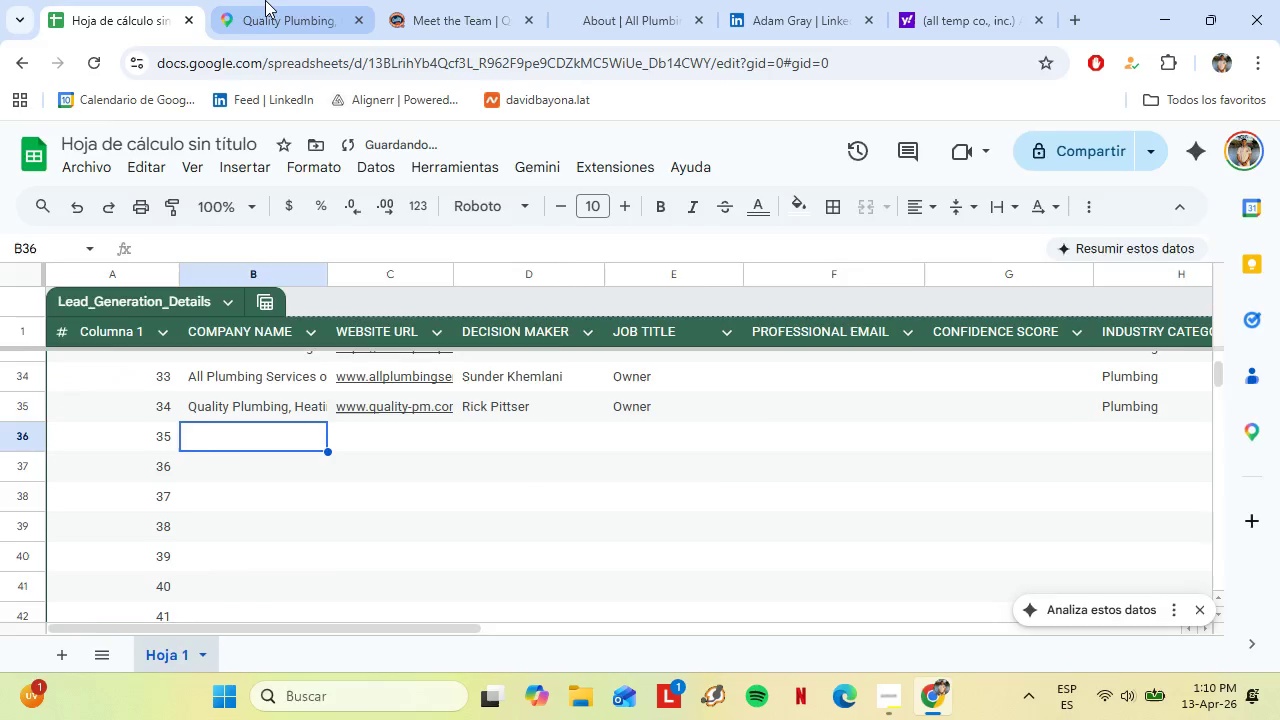 
left_click([265, 0])
 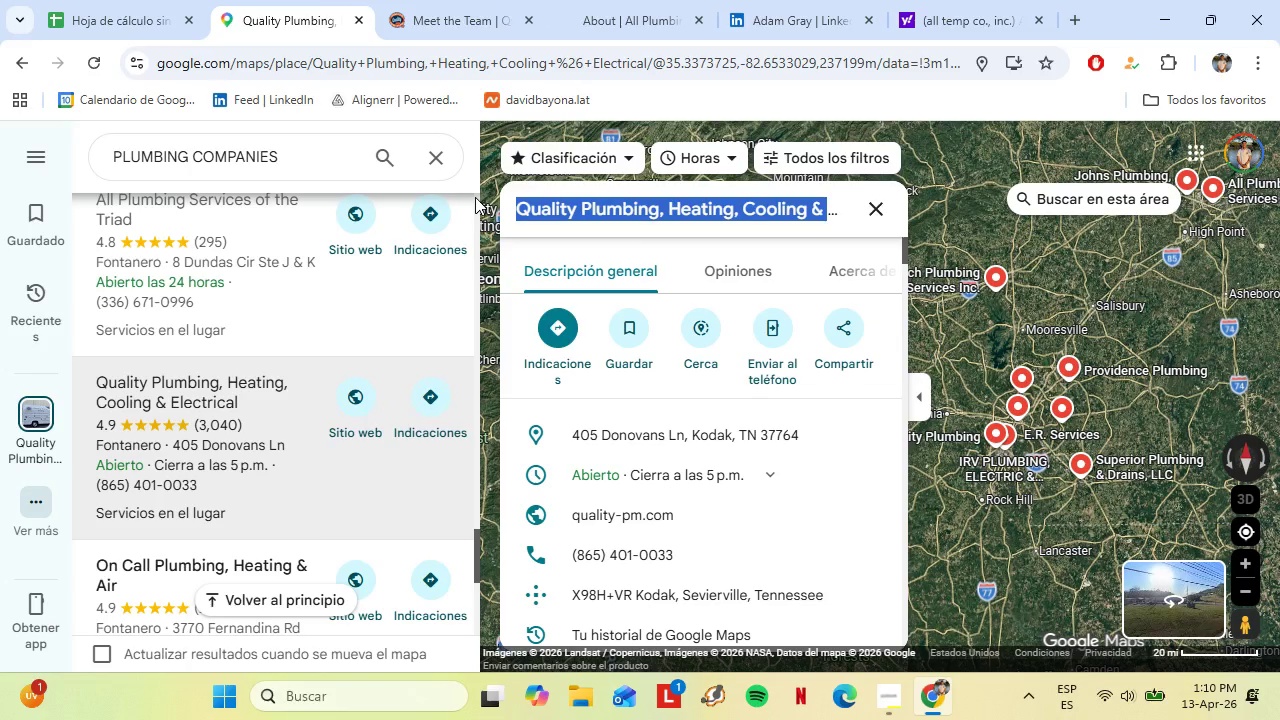 
left_click([500, 0])
 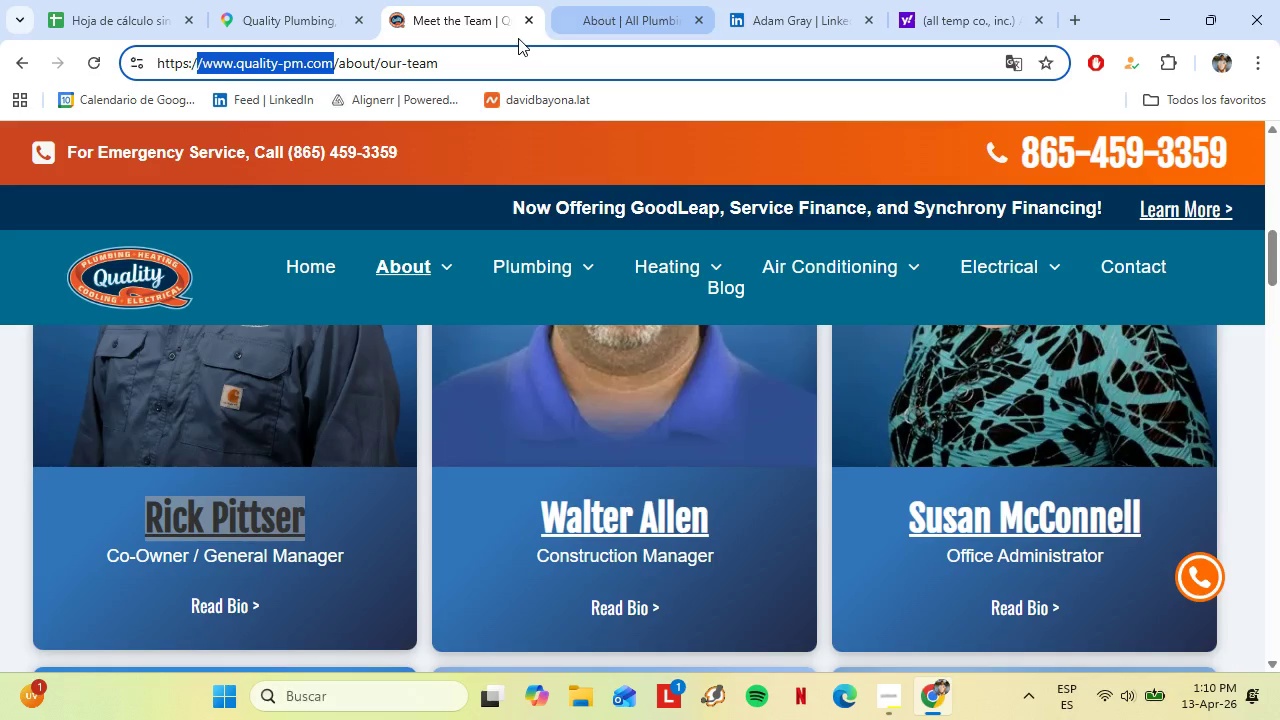 
left_click([630, 0])
 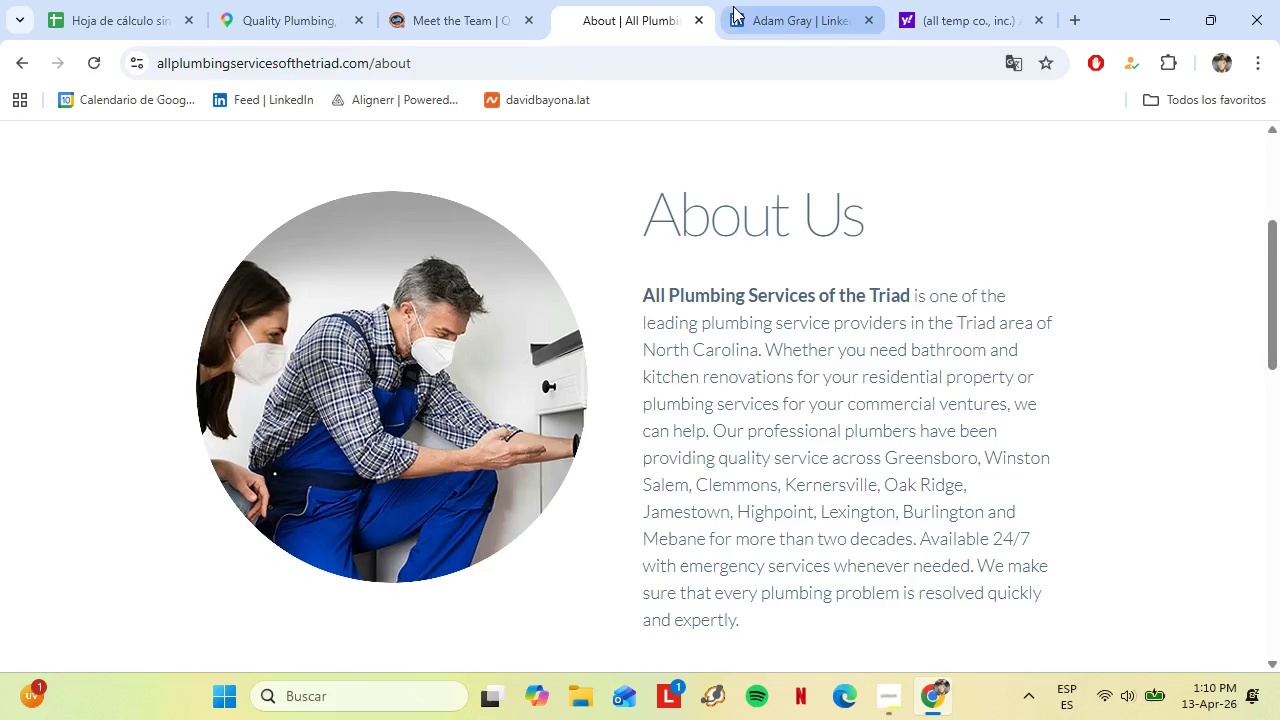 
left_click([493, 0])
 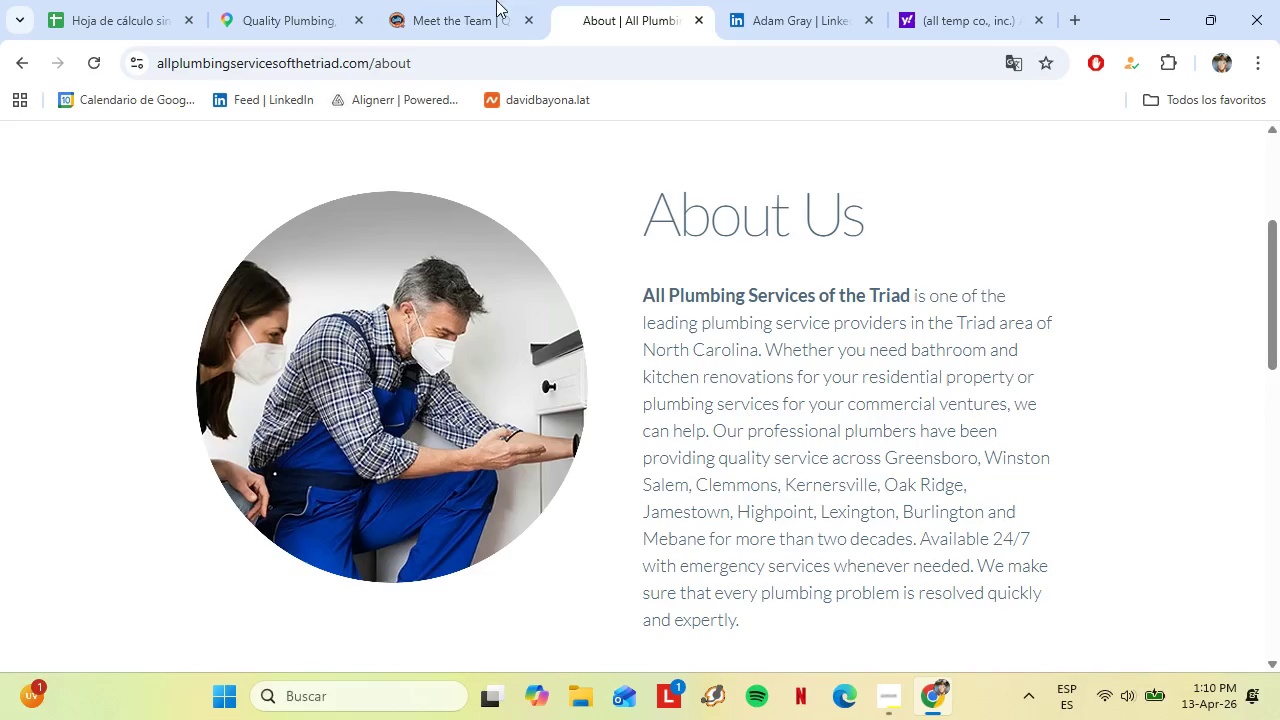 
double_click([462, 0])
 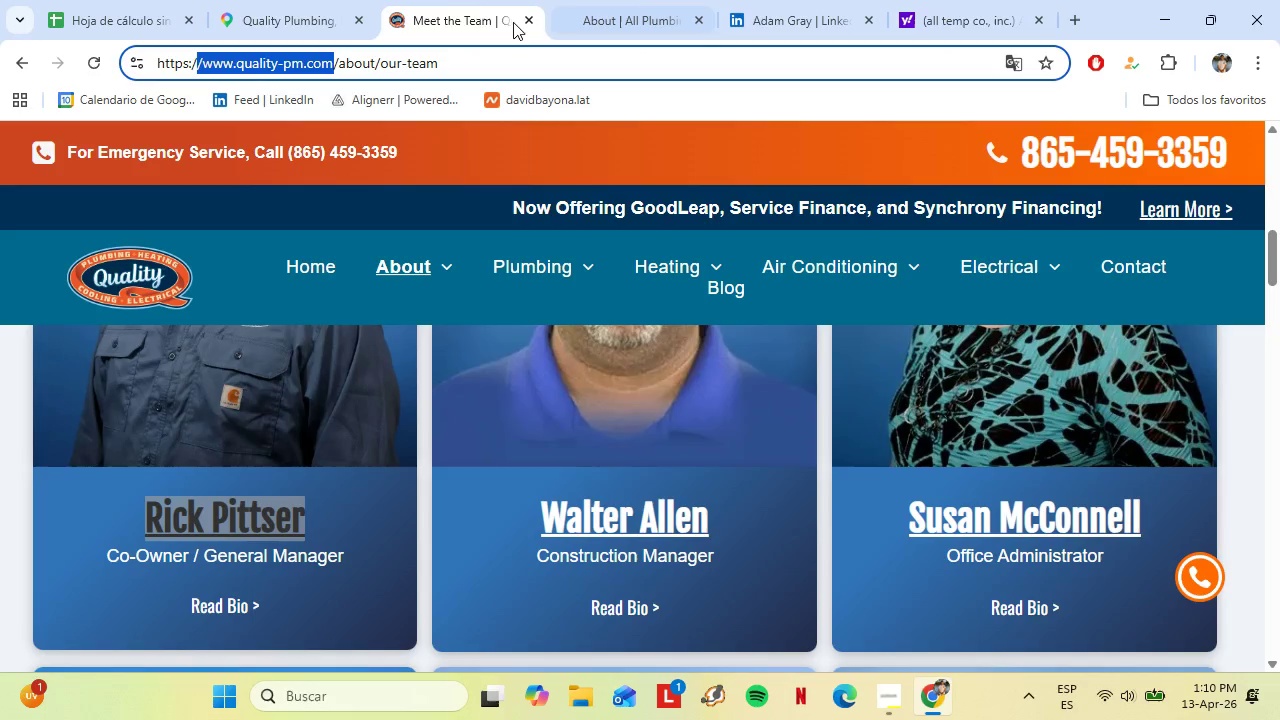 
left_click([530, 20])
 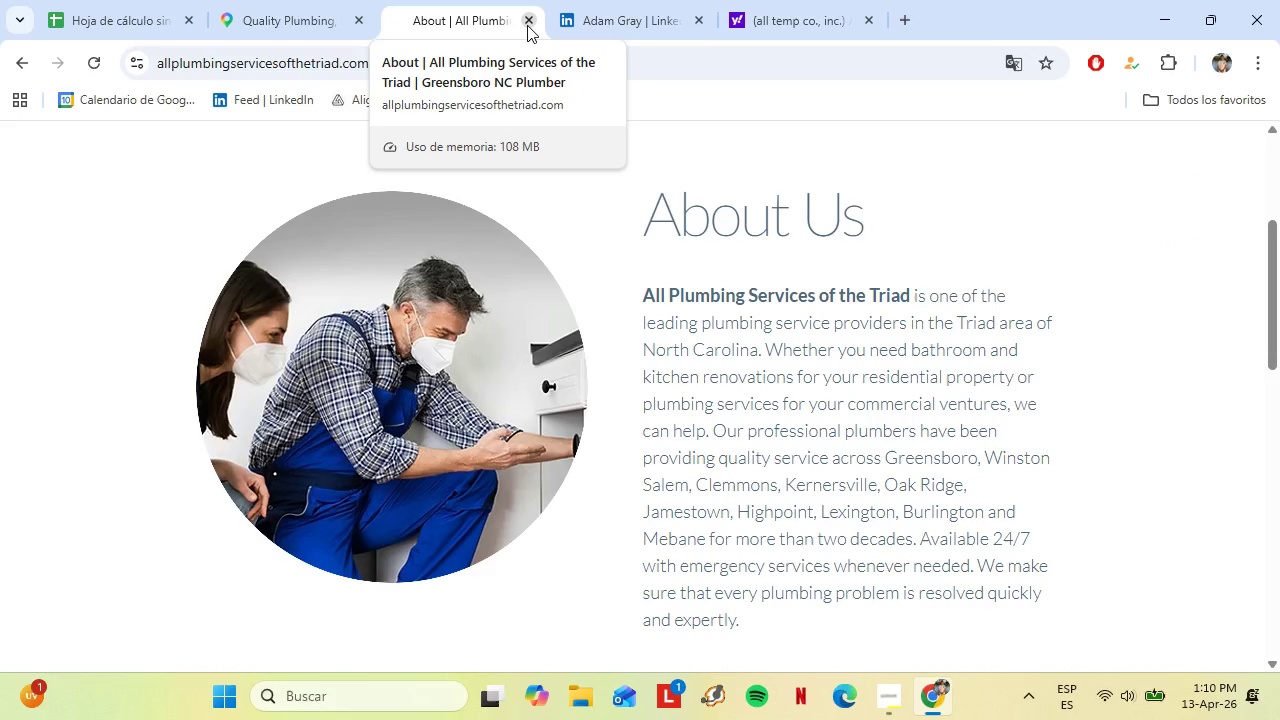 
scroll: coordinate [603, 351], scroll_direction: up, amount: 5.0
 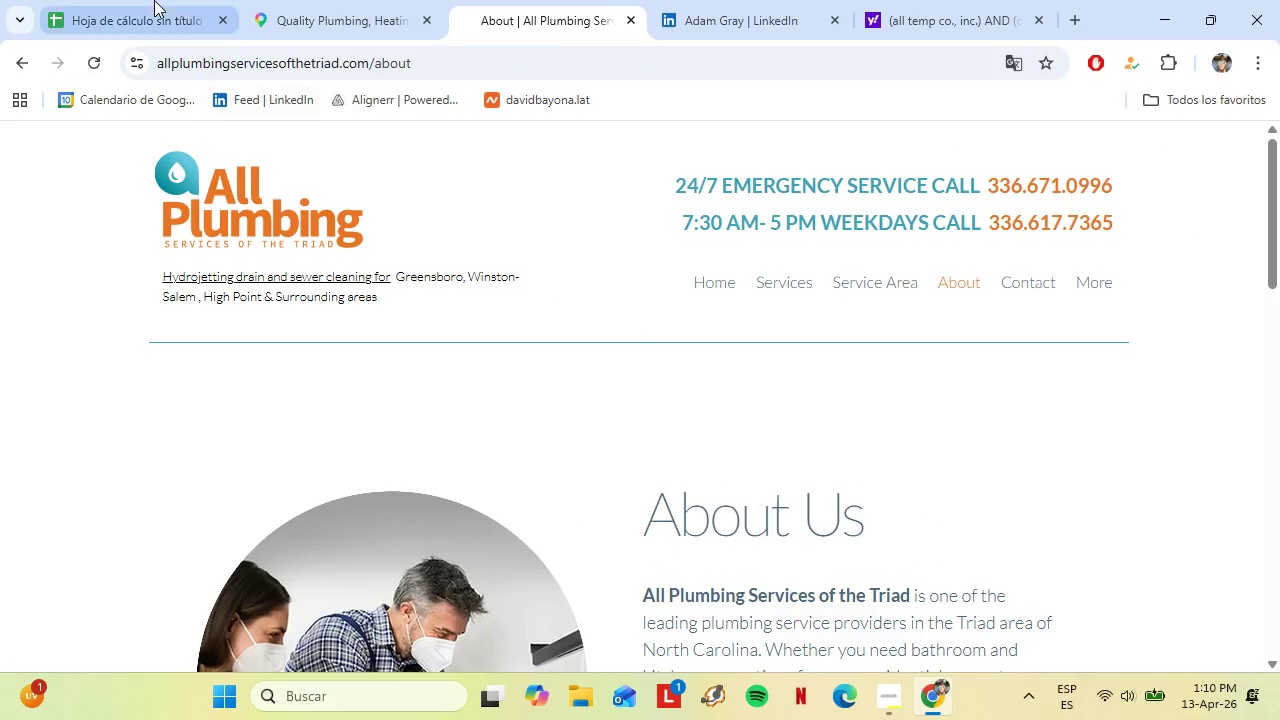 
left_click([154, 0])
 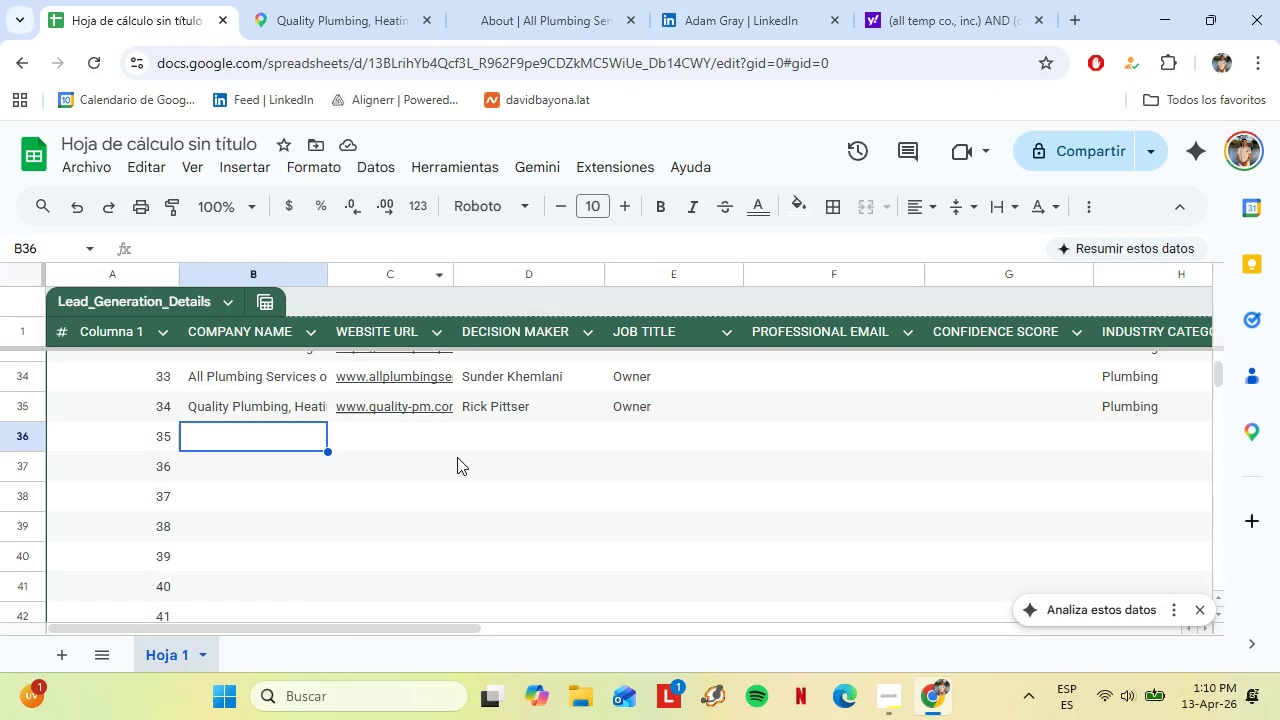 
scroll: coordinate [457, 457], scroll_direction: up, amount: 1.0
 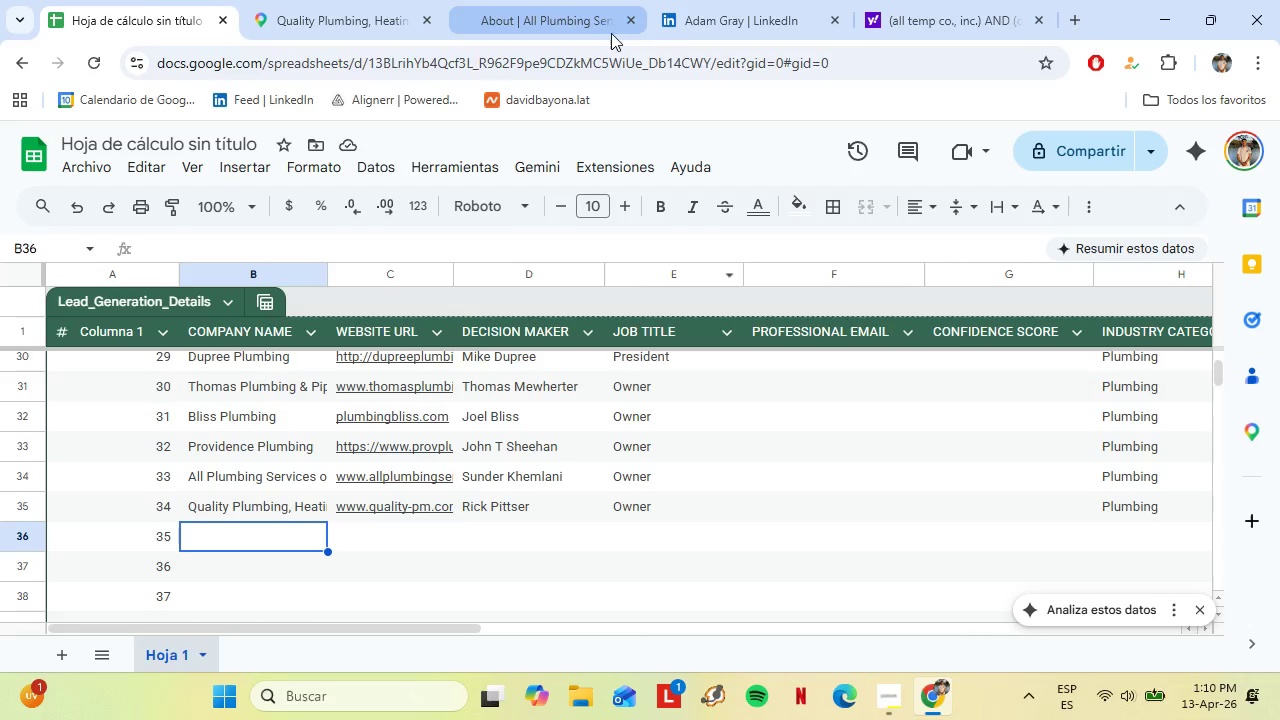 
left_click([626, 19])
 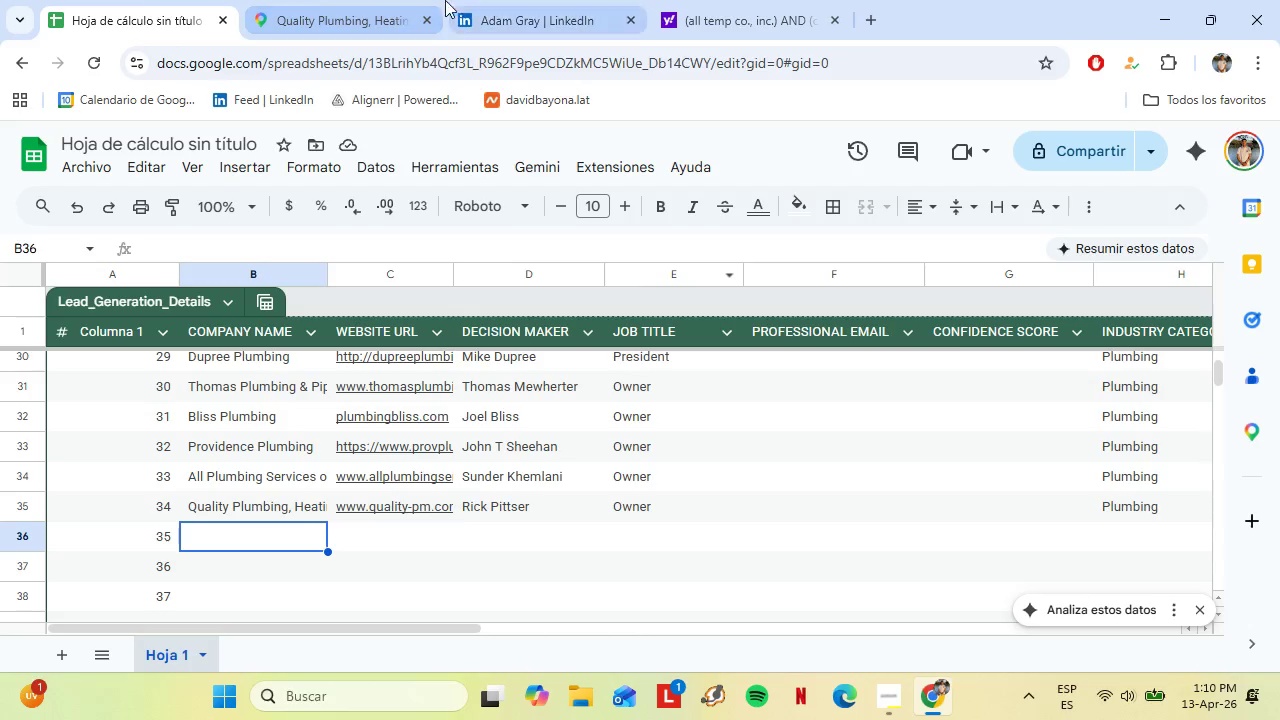 
left_click([302, 1])
 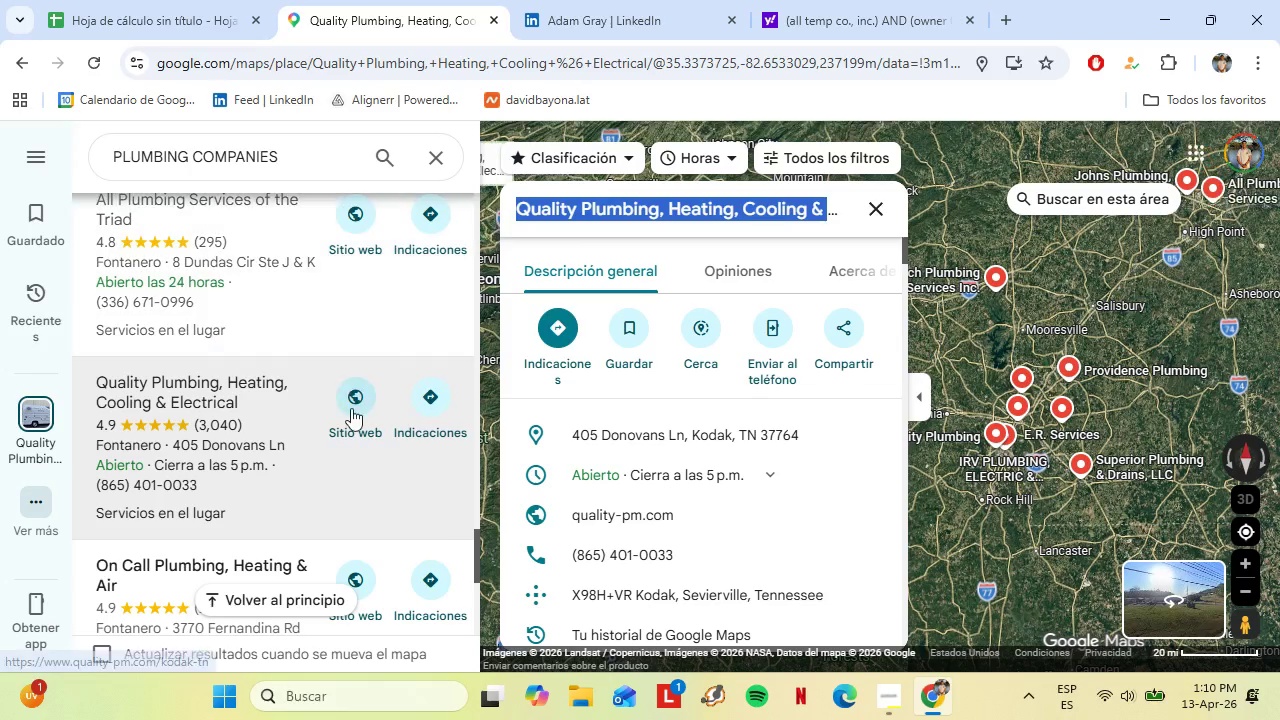 
scroll: coordinate [684, 435], scroll_direction: down, amount: 7.0
 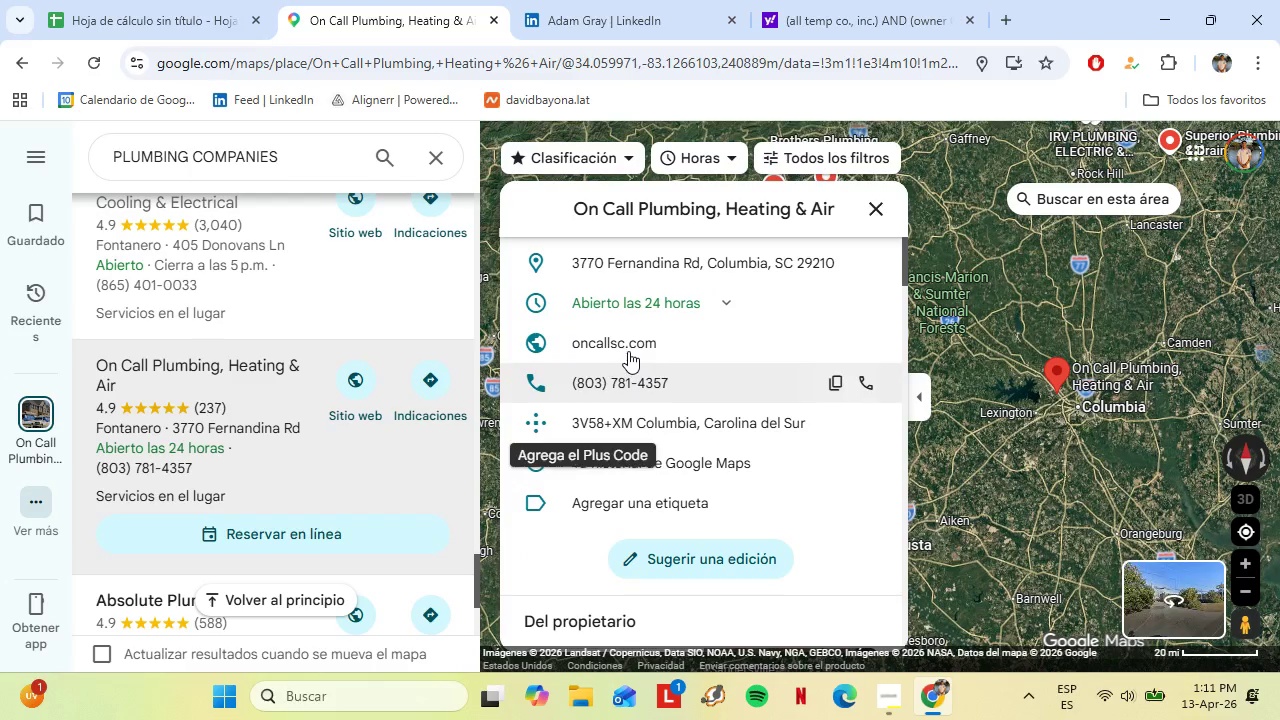 
left_click([626, 347])
 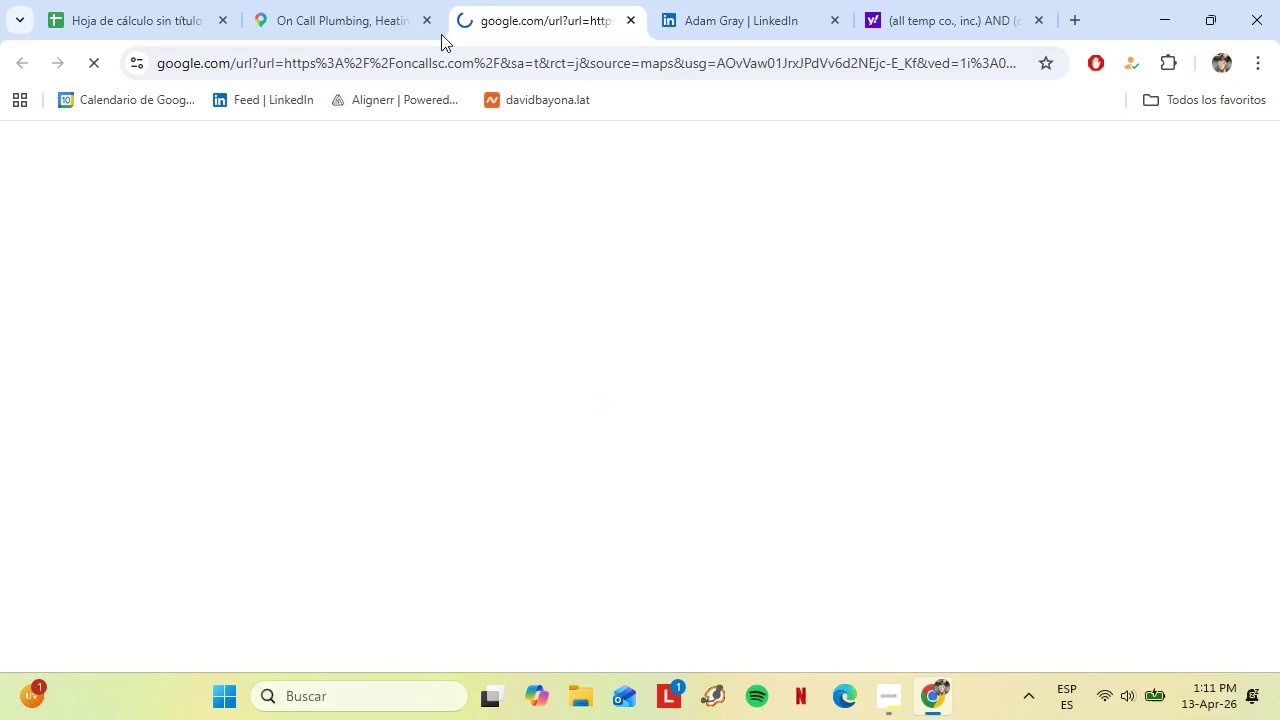 
left_click([364, 0])
 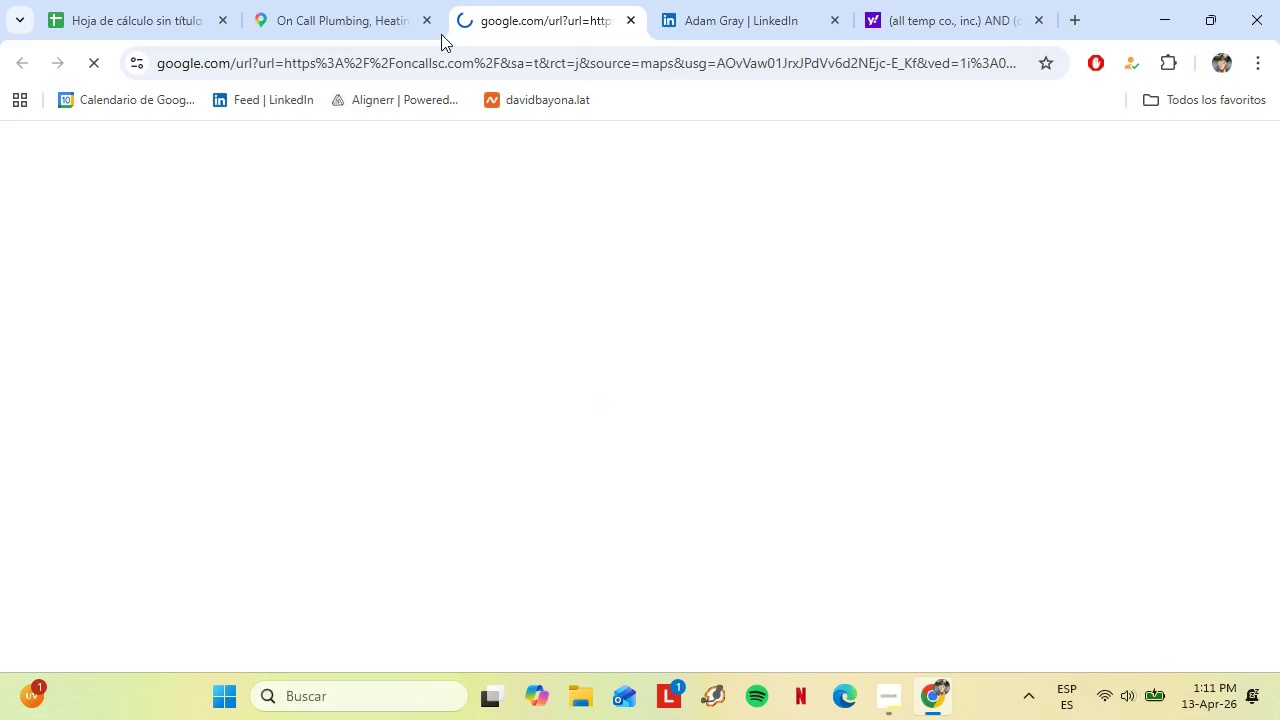 
scroll: coordinate [719, 360], scroll_direction: up, amount: 5.0
 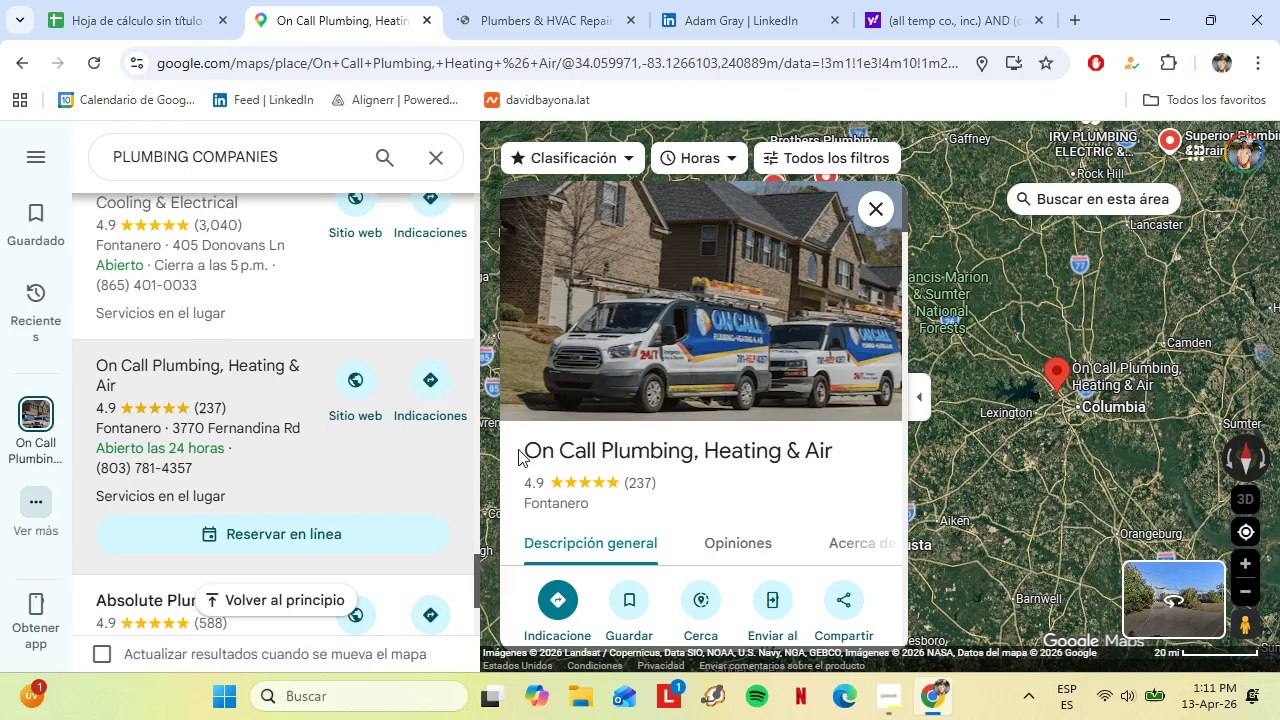 
left_click_drag(start_coordinate=[522, 450], to_coordinate=[832, 453])
 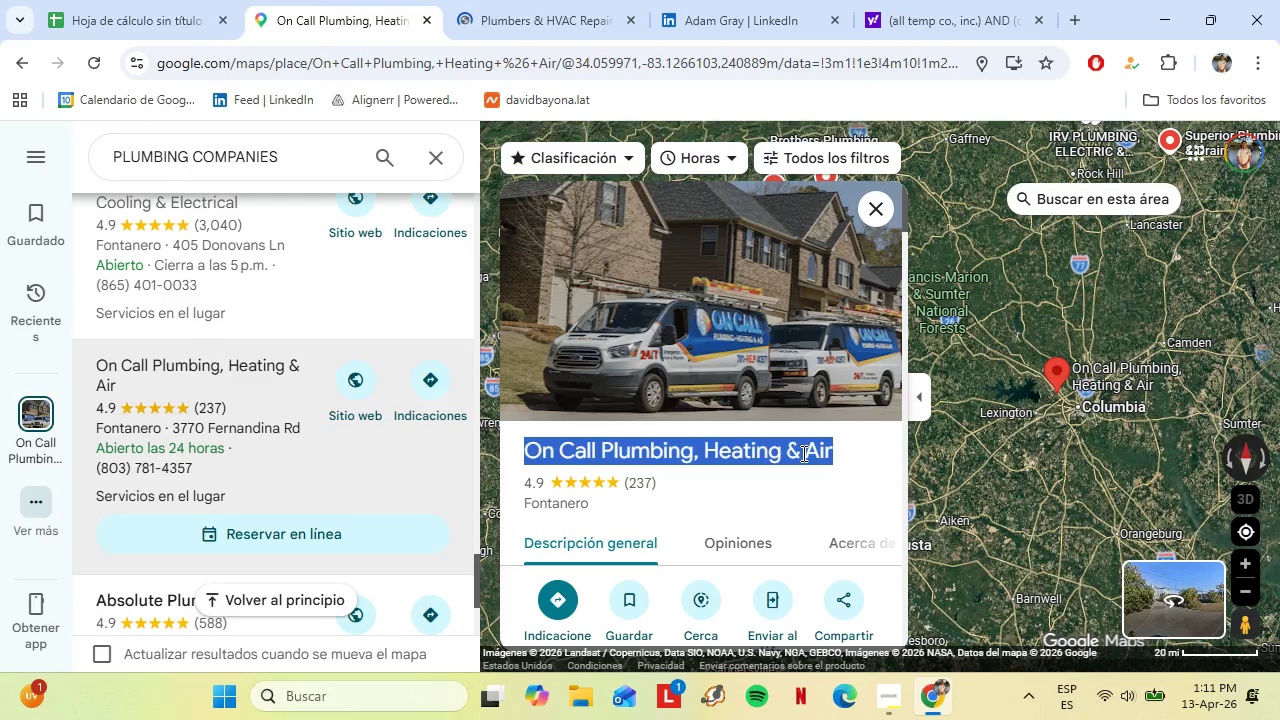 
right_click([802, 453])
 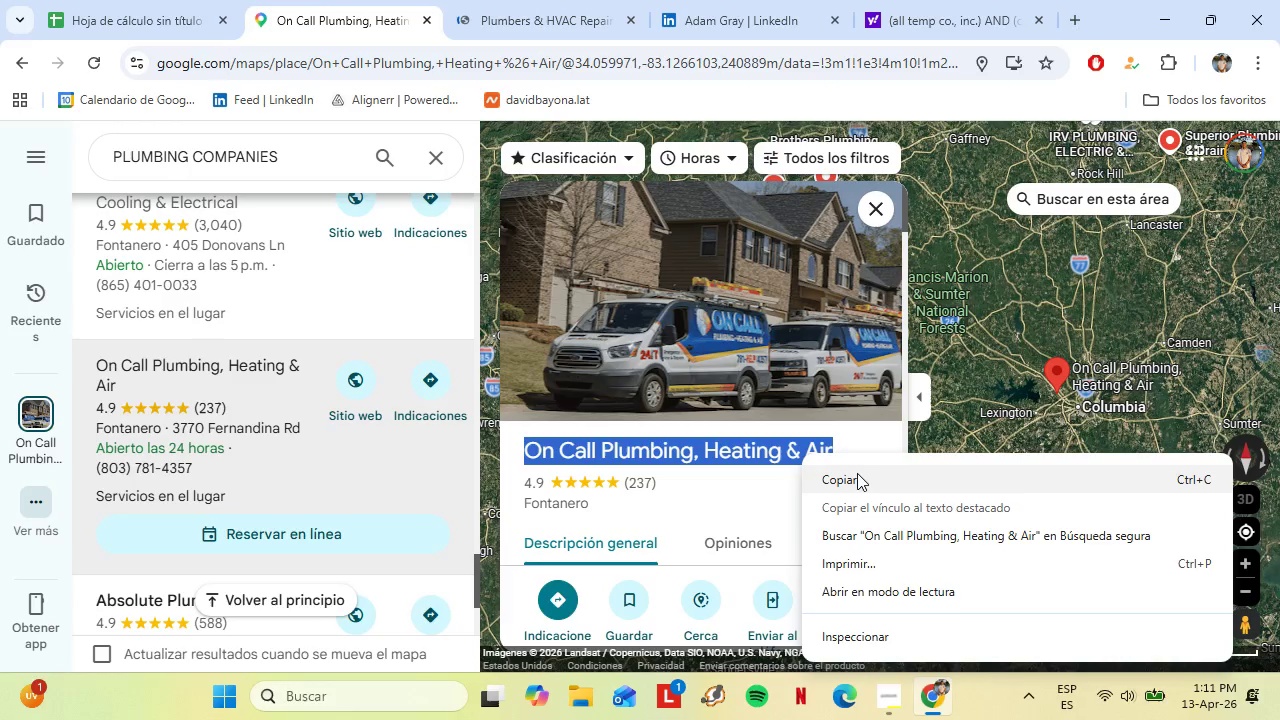 
left_click([856, 475])
 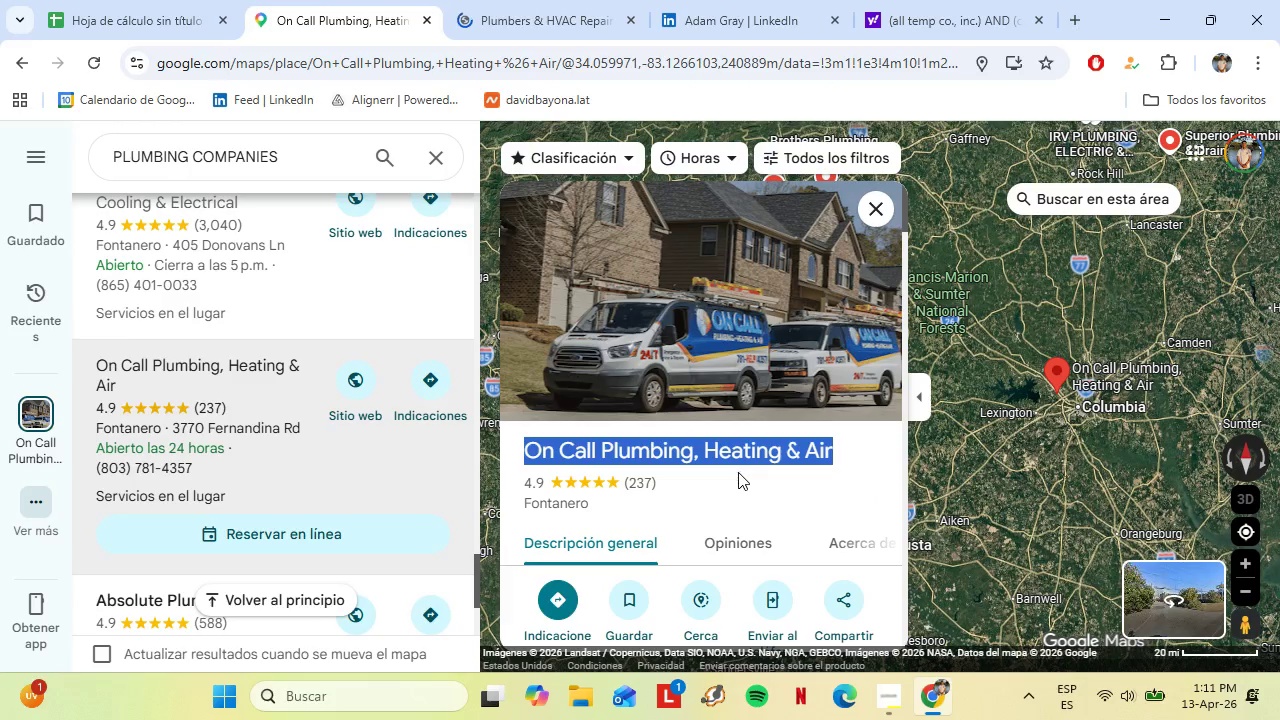 
left_click([738, 472])
 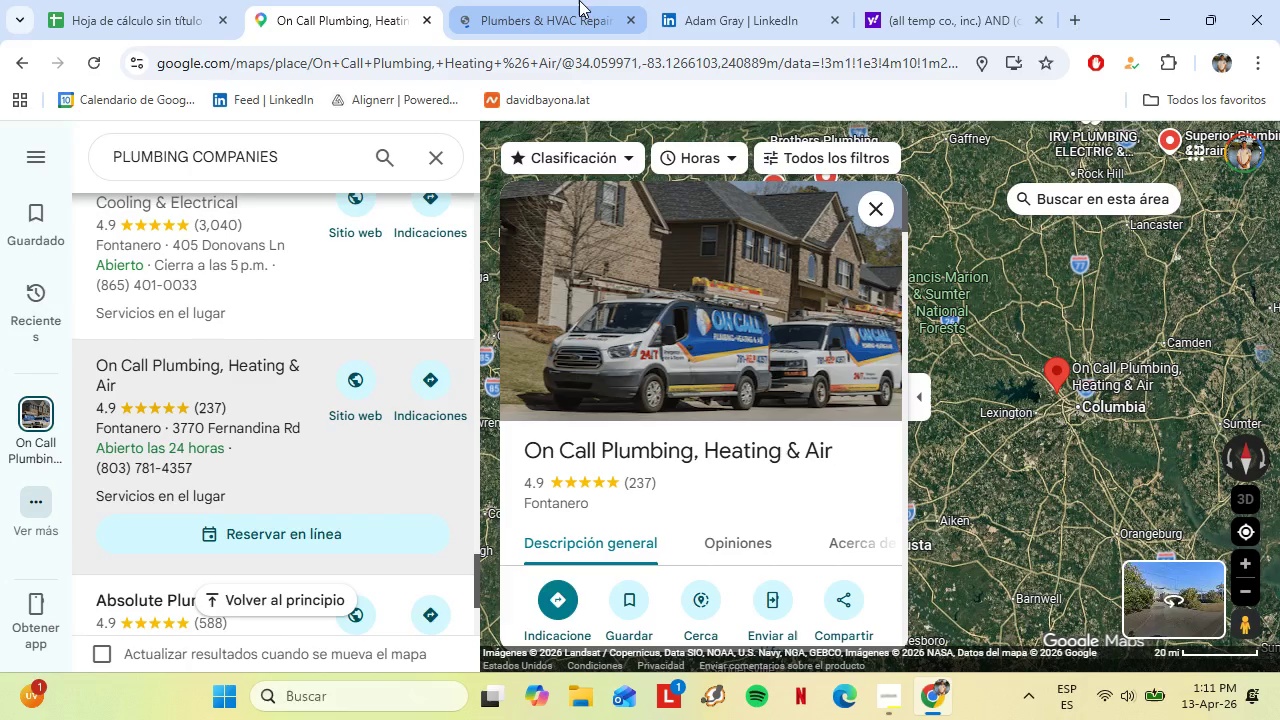 
left_click([579, 0])
 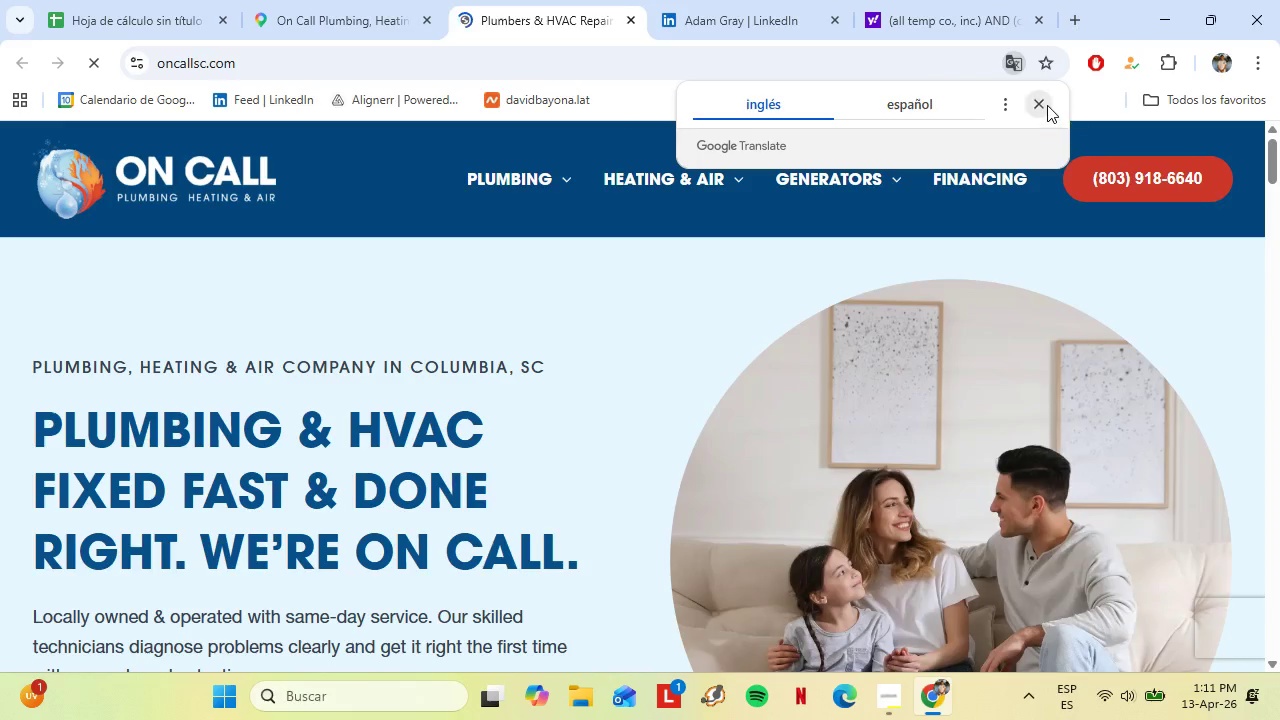 
left_click([1046, 105])
 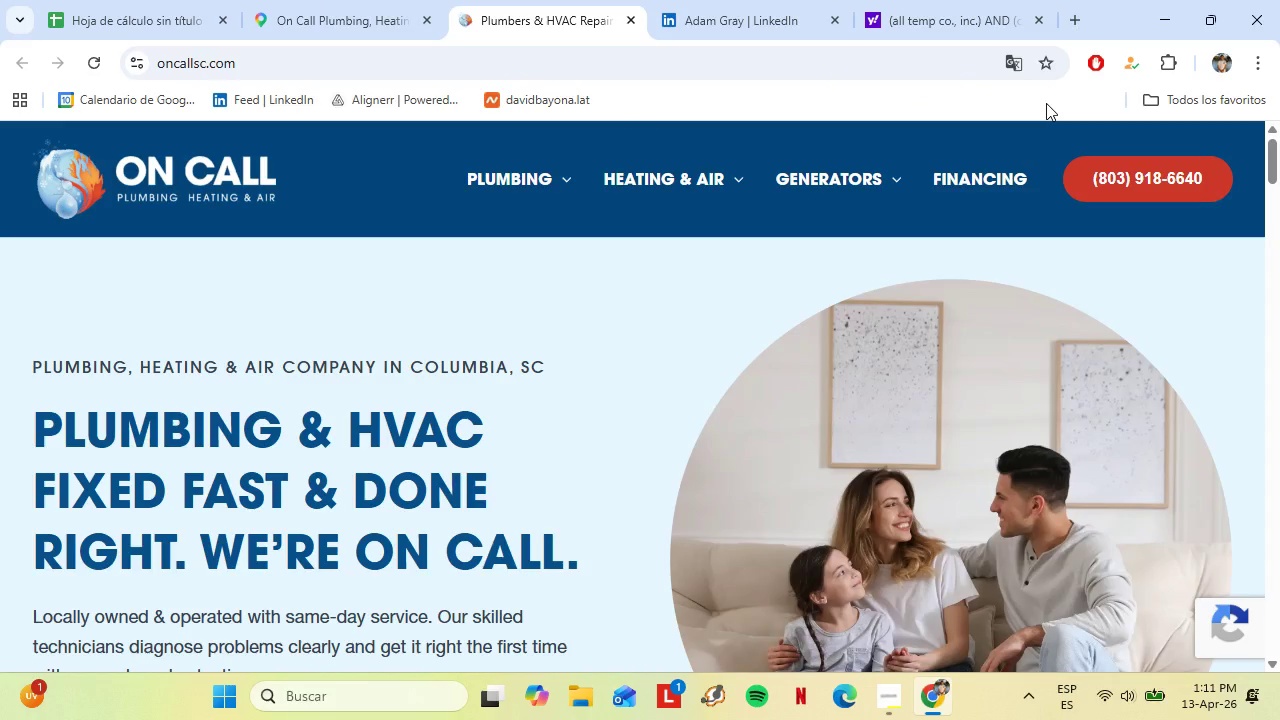 
wait(6.77)
 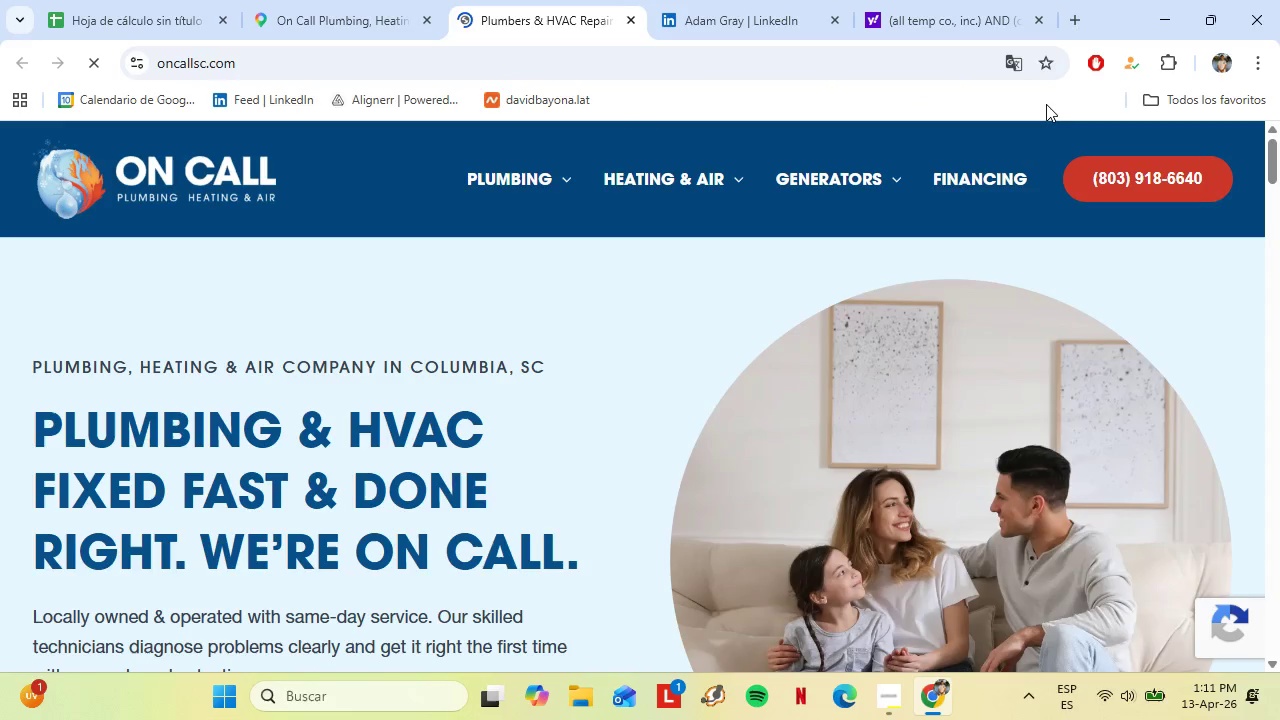 
scroll: coordinate [487, 323], scroll_direction: down, amount: 9.0
 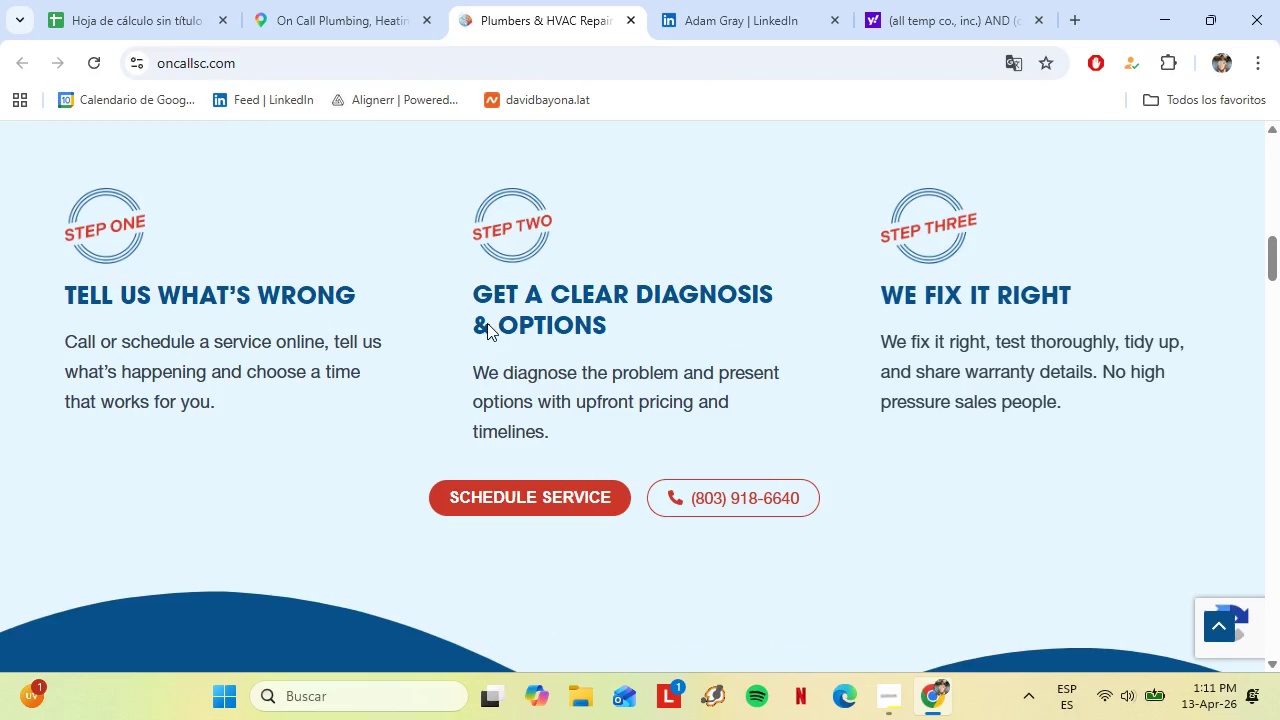 
scroll: coordinate [487, 323], scroll_direction: up, amount: 14.0
 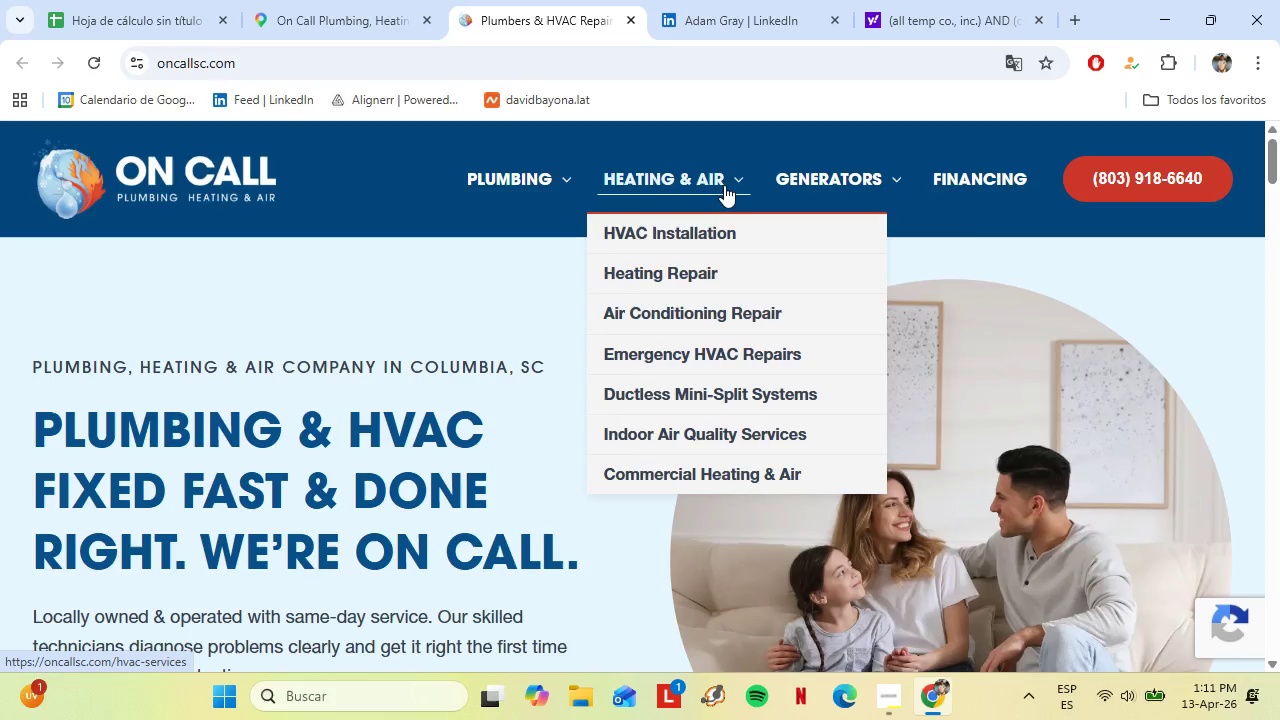 
mouse_move([541, 169])
 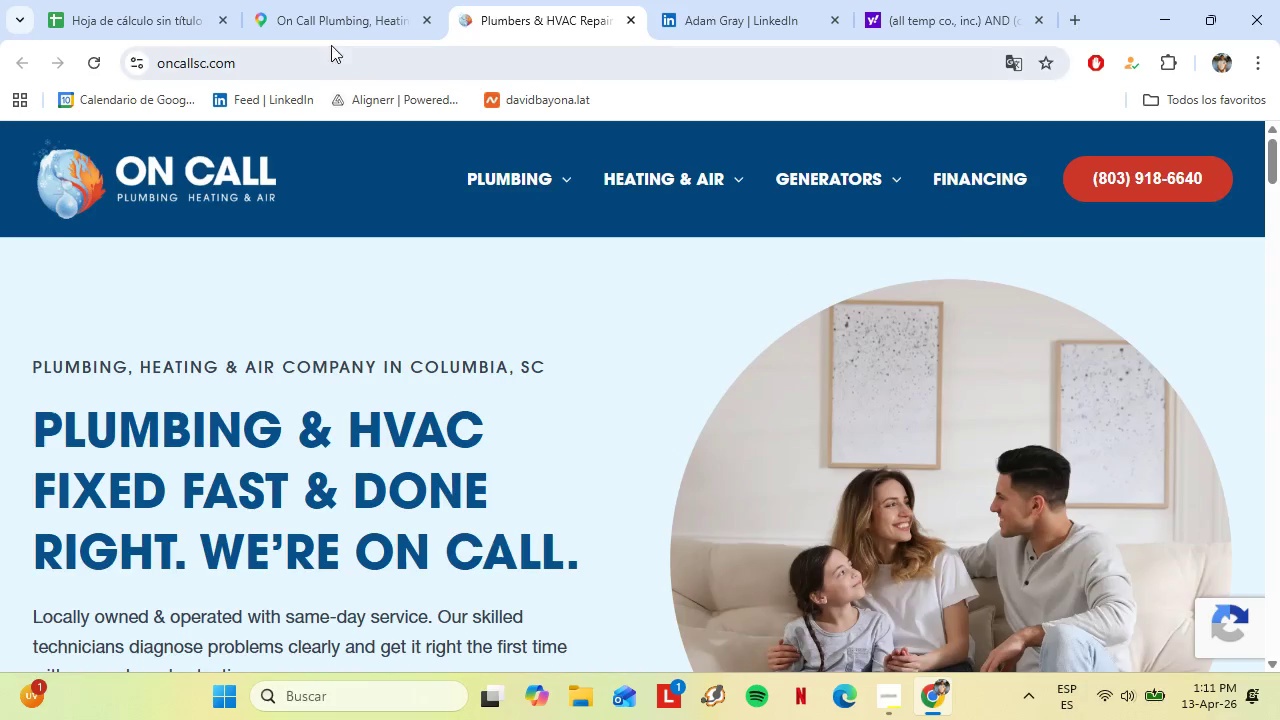 
left_click([286, 0])
 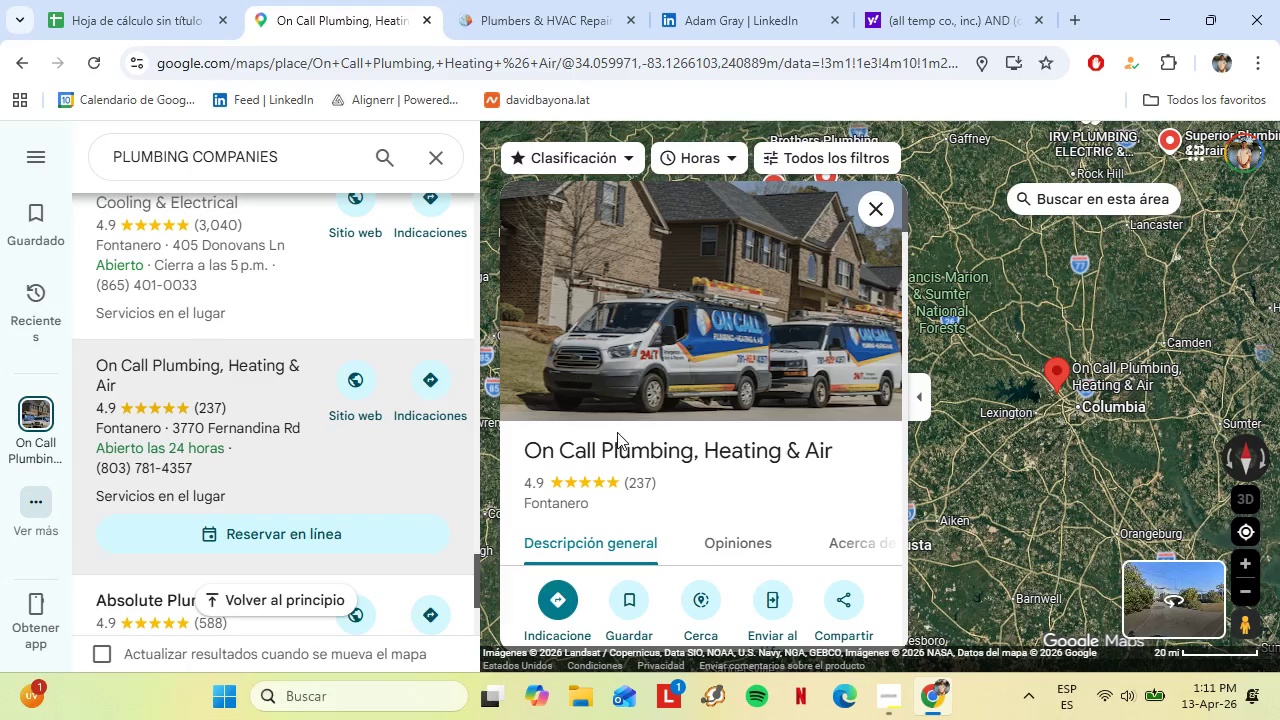 
double_click([617, 432])
 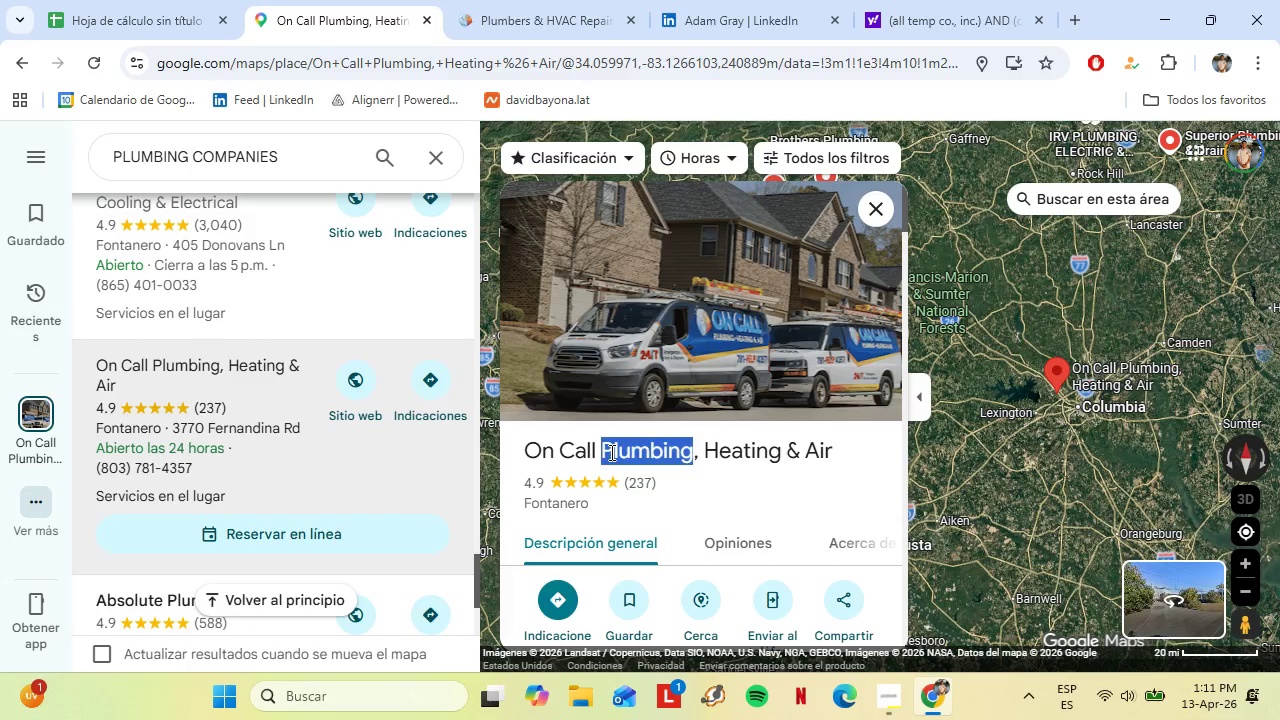 
triple_click([610, 452])
 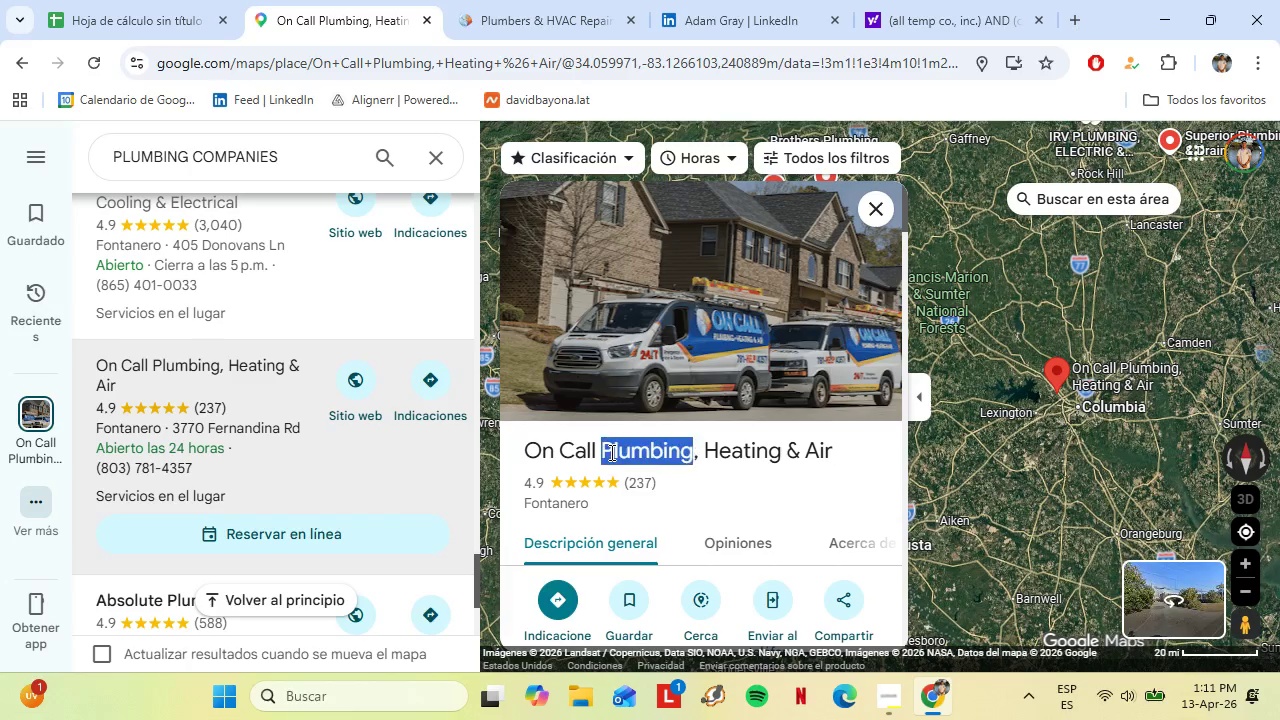 
triple_click([610, 452])
 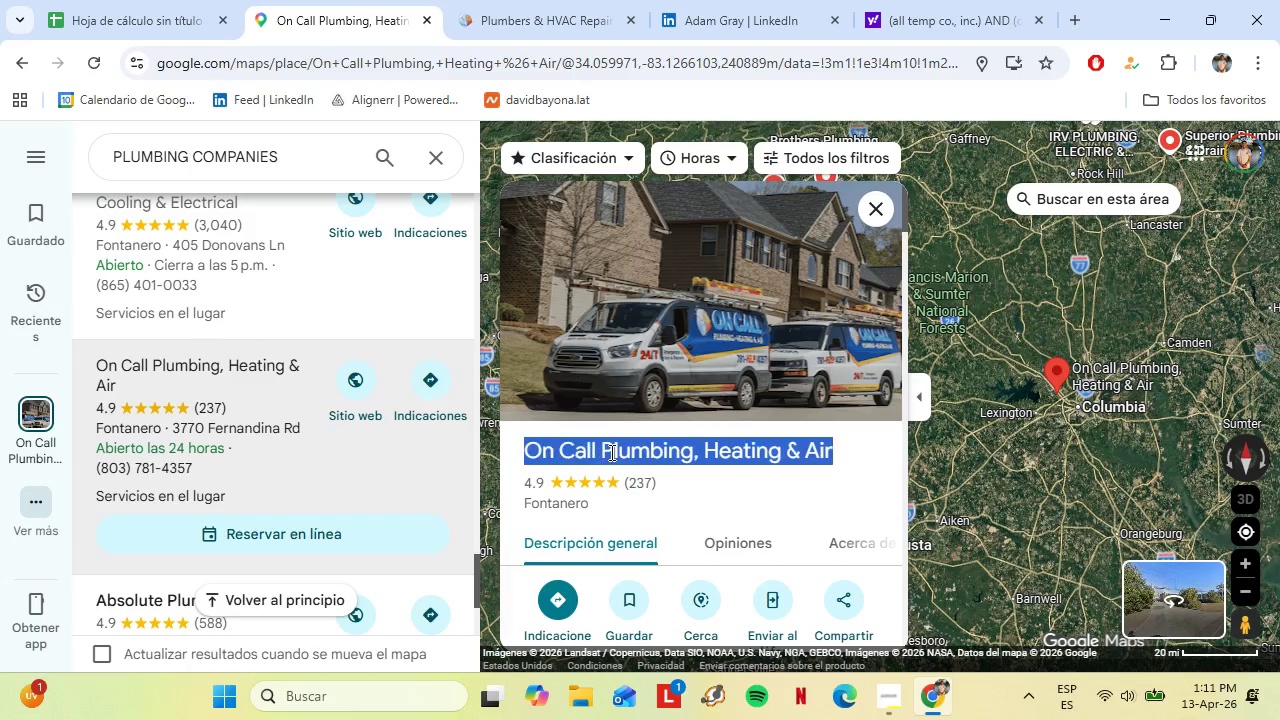 
triple_click([610, 452])
 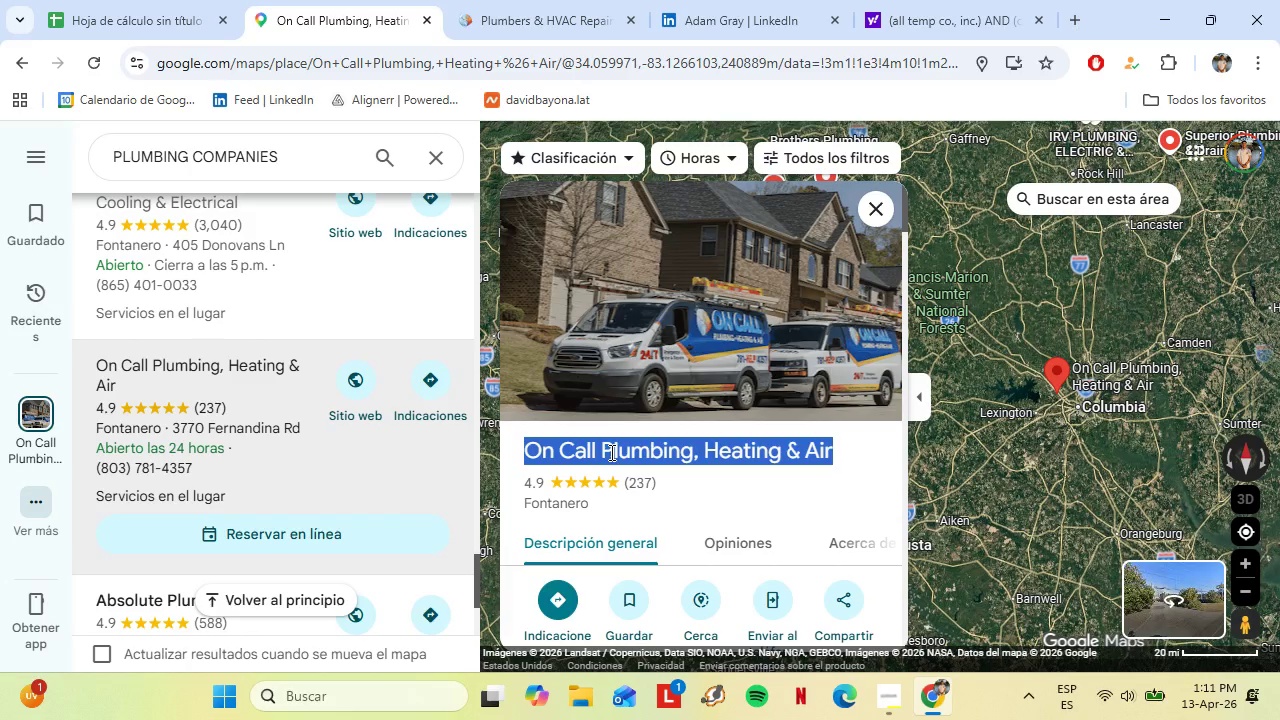 
key(Control+C)
 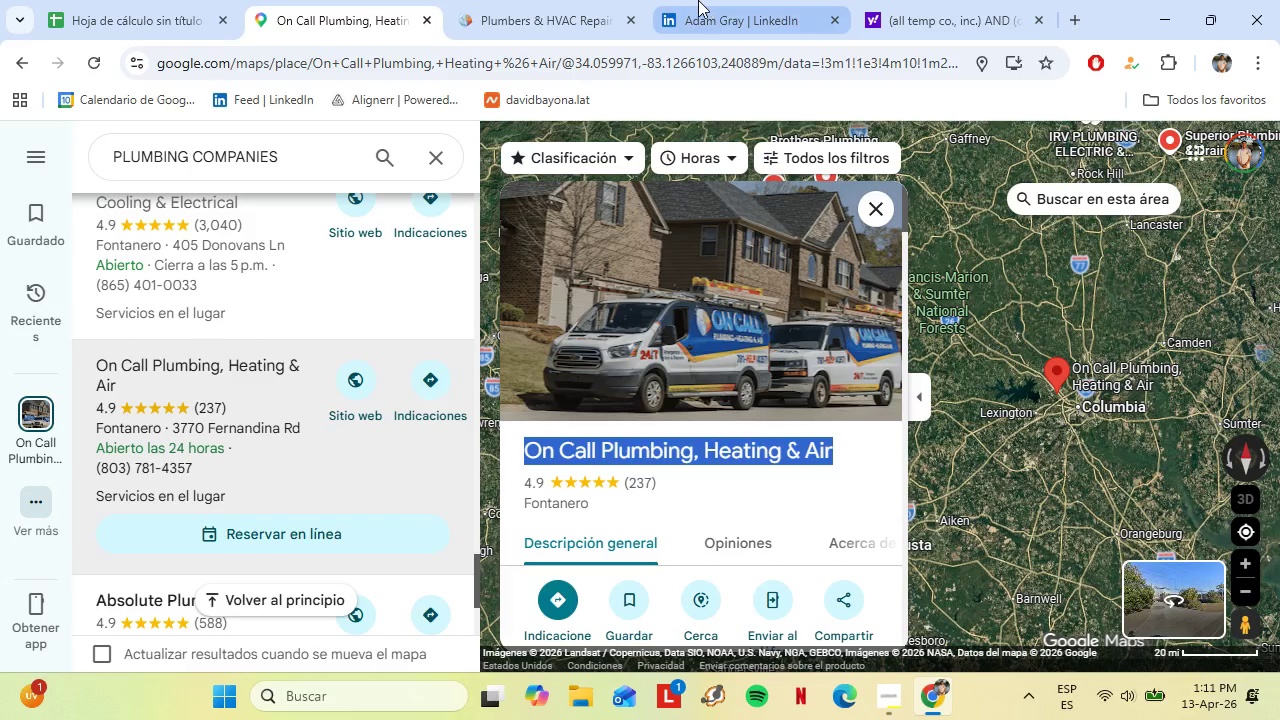 
left_click([698, 0])
 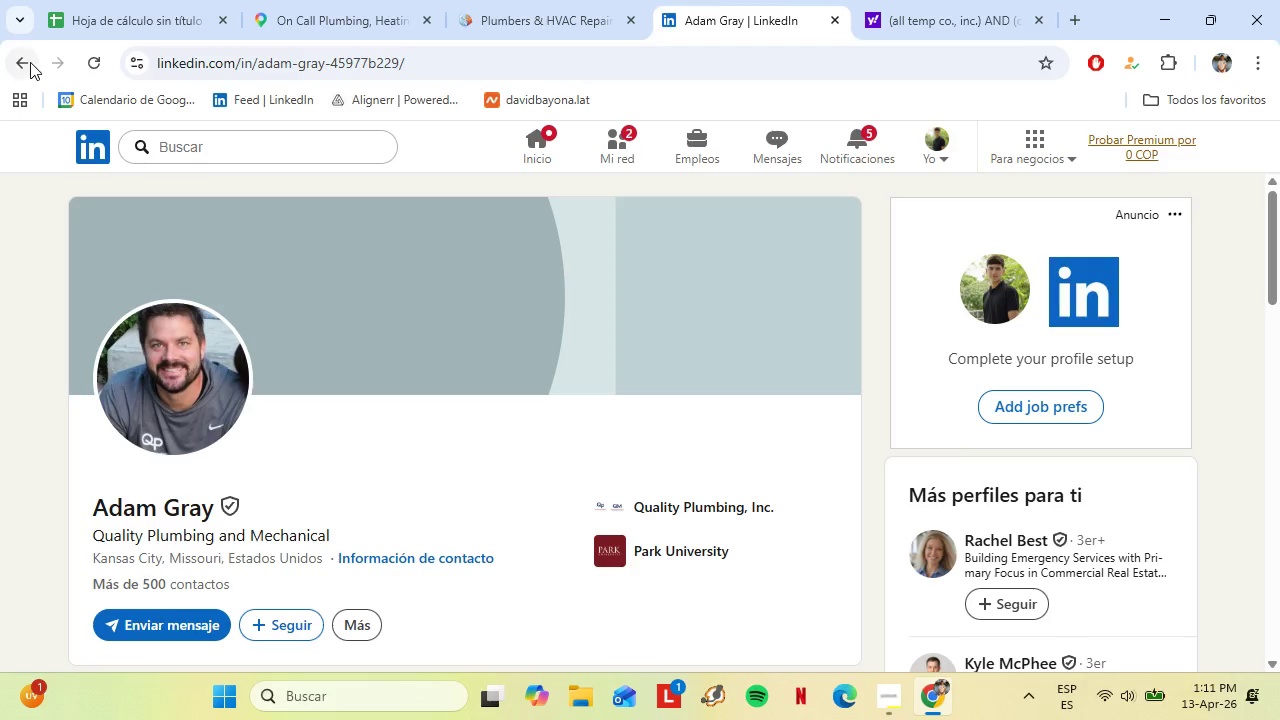 
left_click([30, 62])
 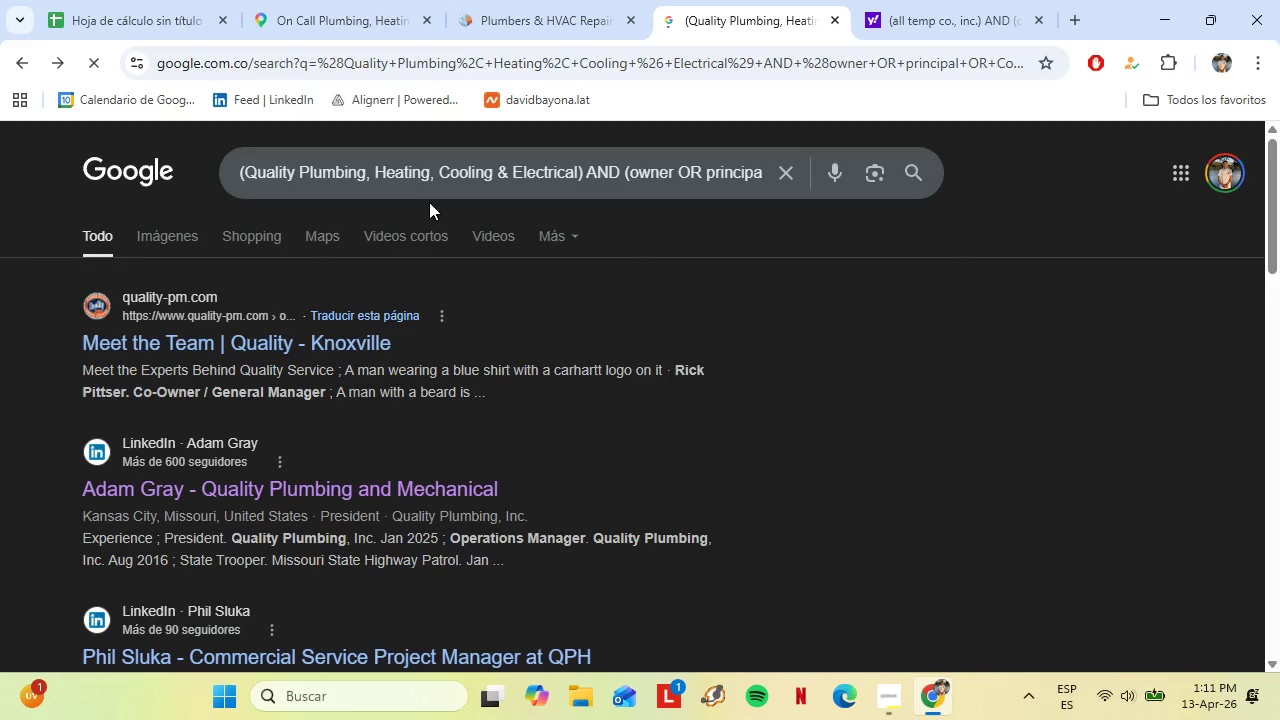 
left_click_drag(start_coordinate=[581, 171], to_coordinate=[247, 170])
 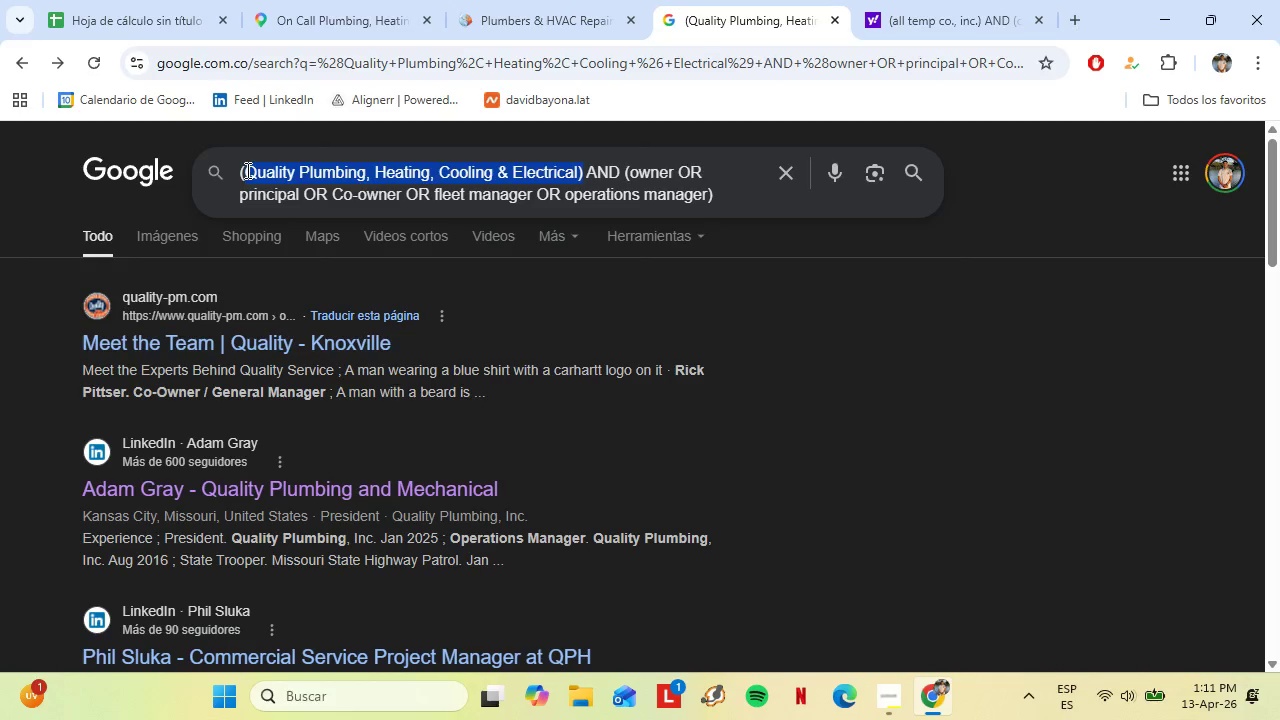 
key(Control+V)
 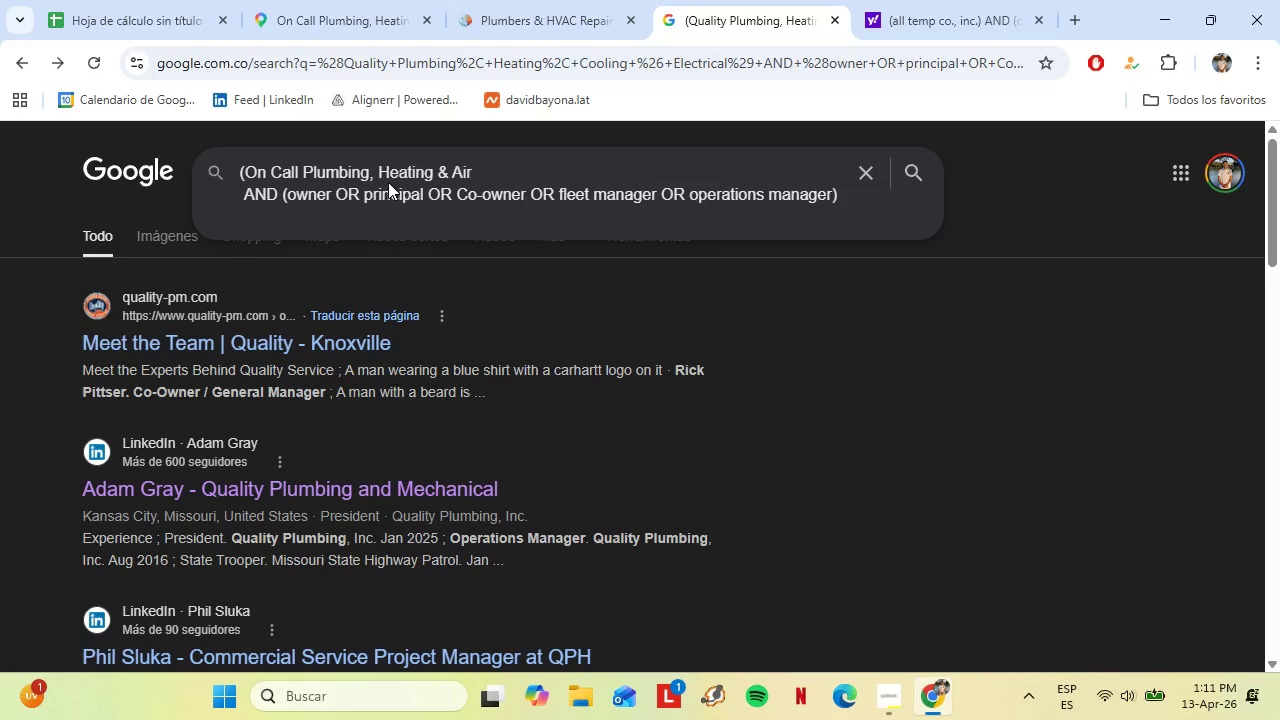 
key(Backspace)
 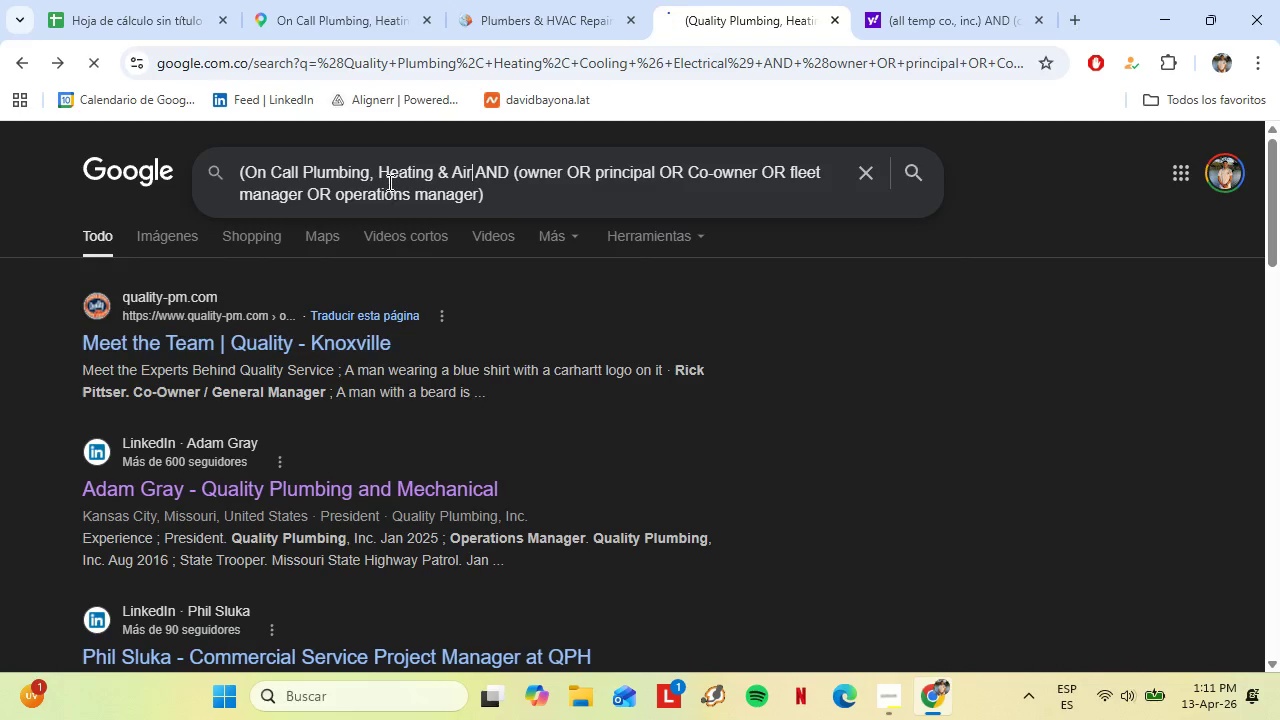 
key(Enter)
 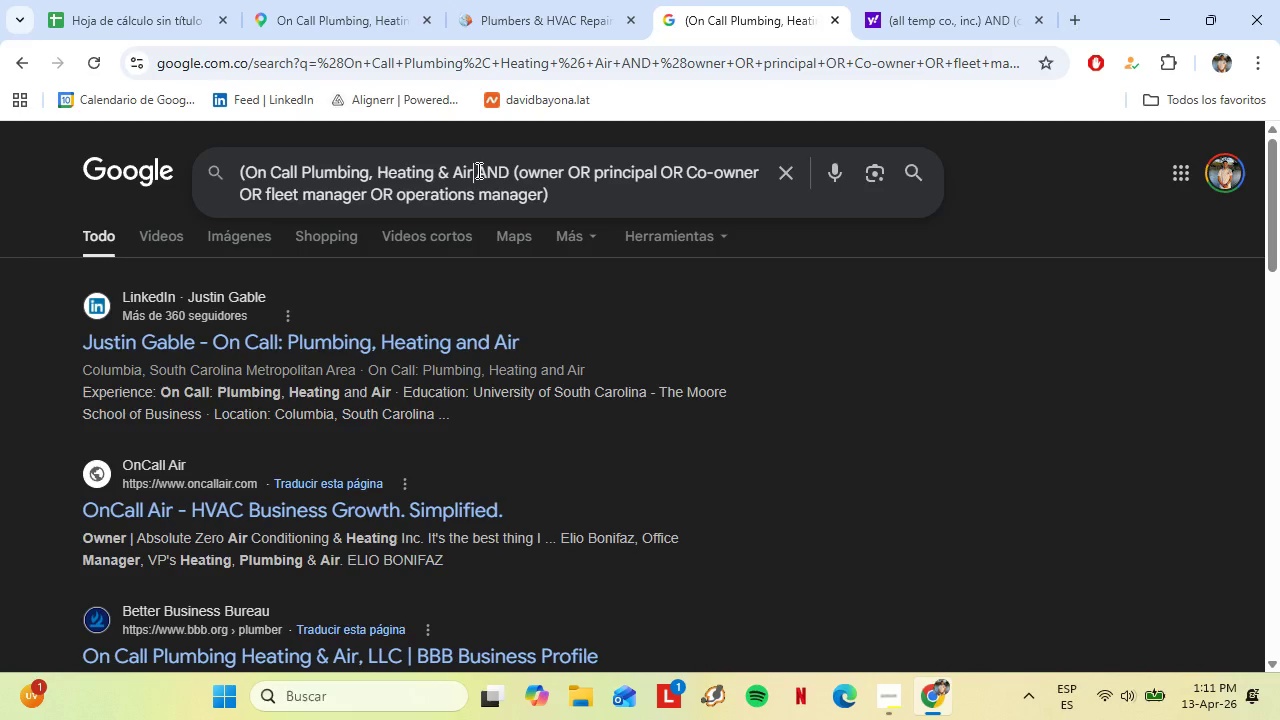 
key(Shift+9)
 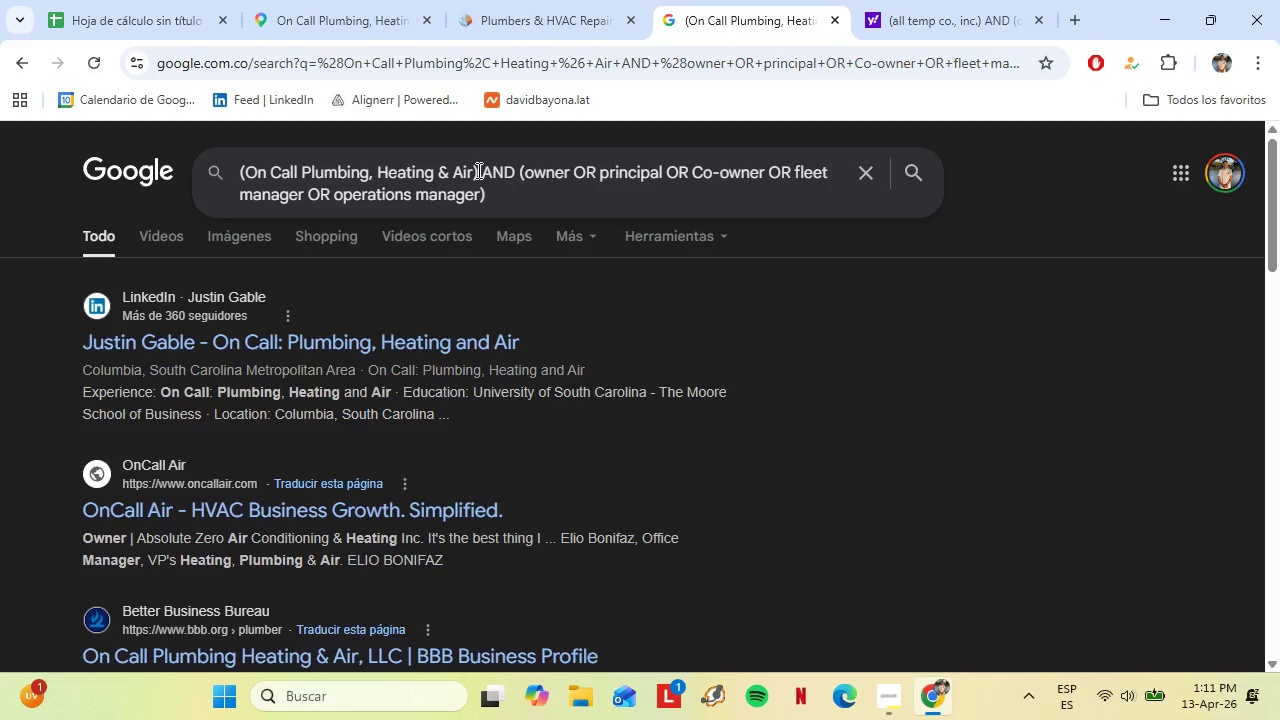 
key(Enter)
 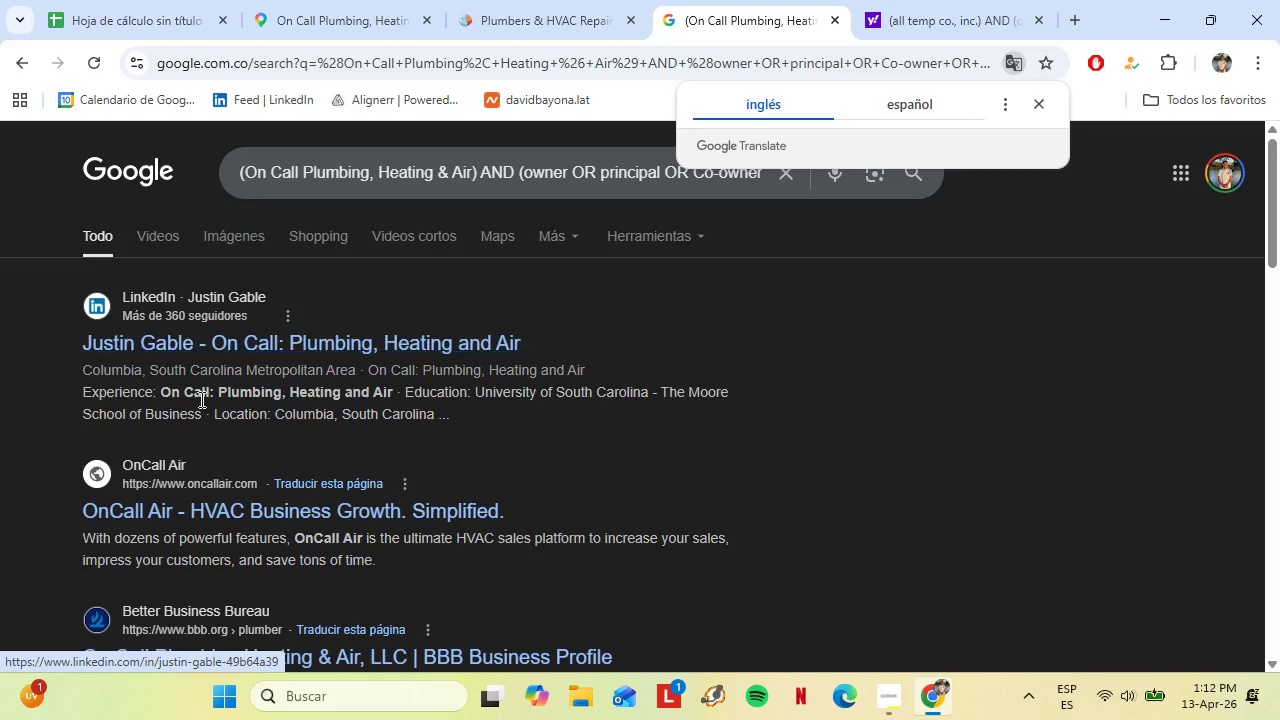 
wait(7.02)
 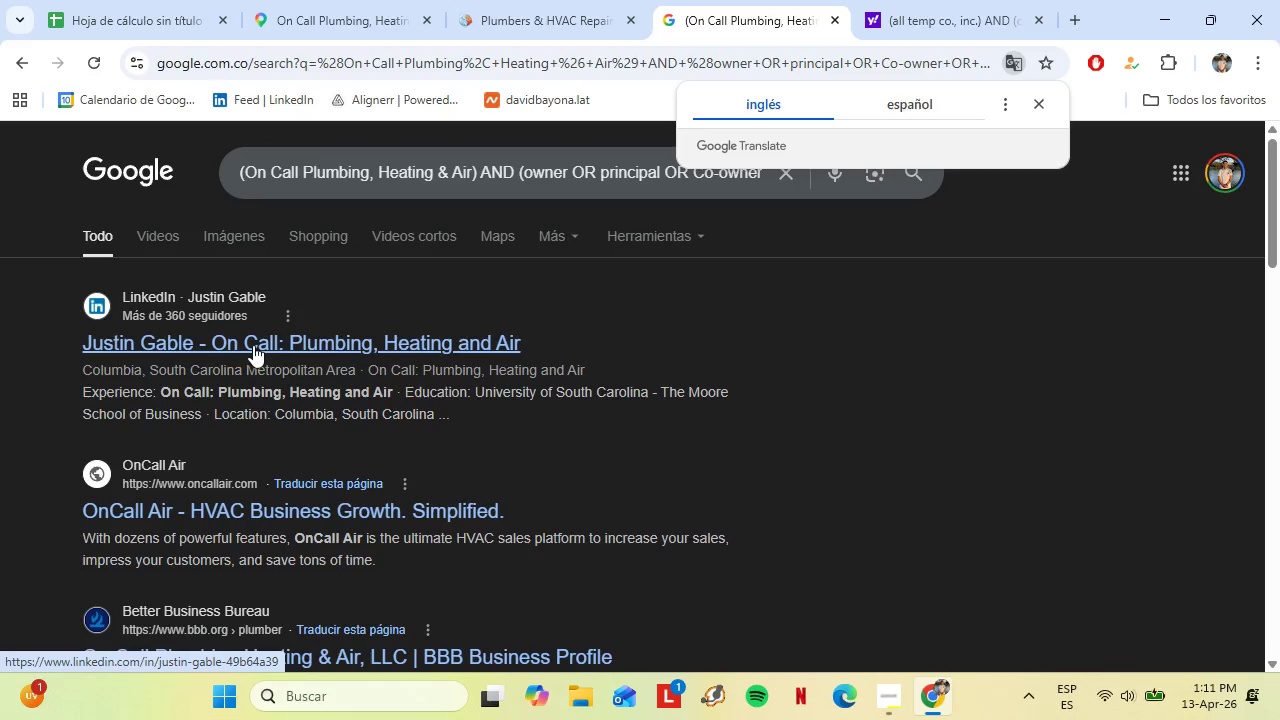 
left_click([209, 345])
 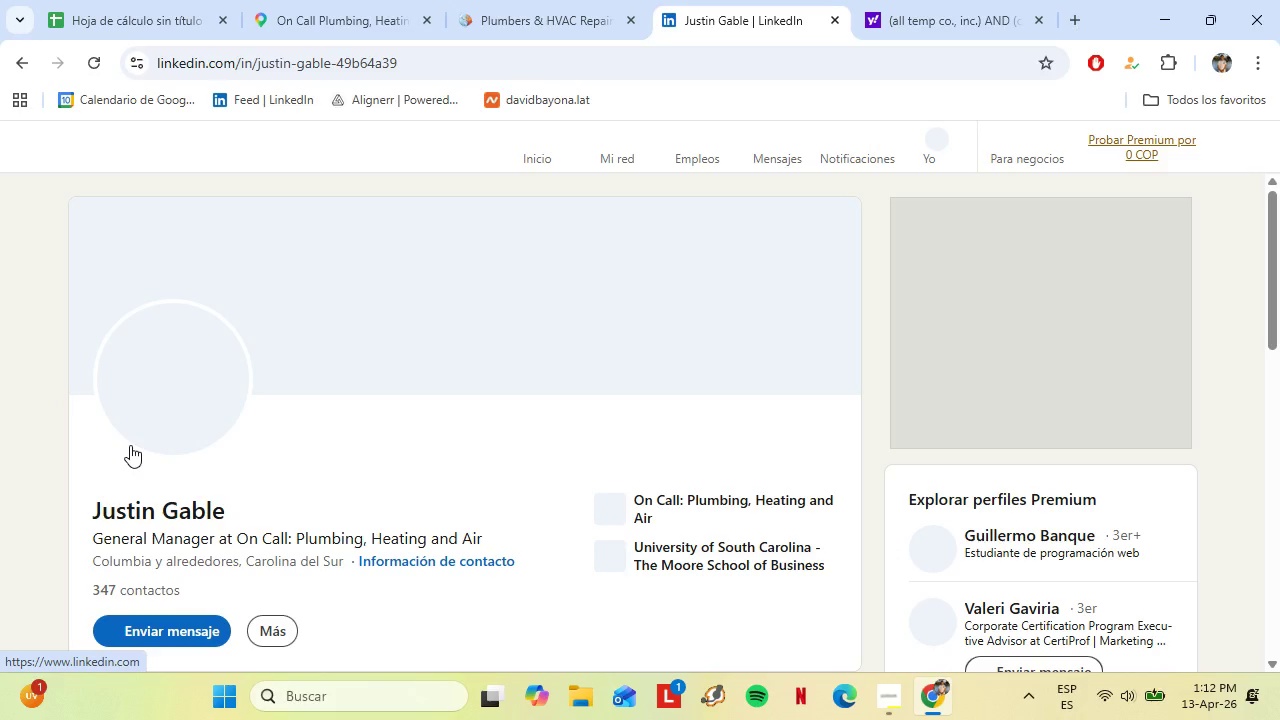 
wait(5.28)
 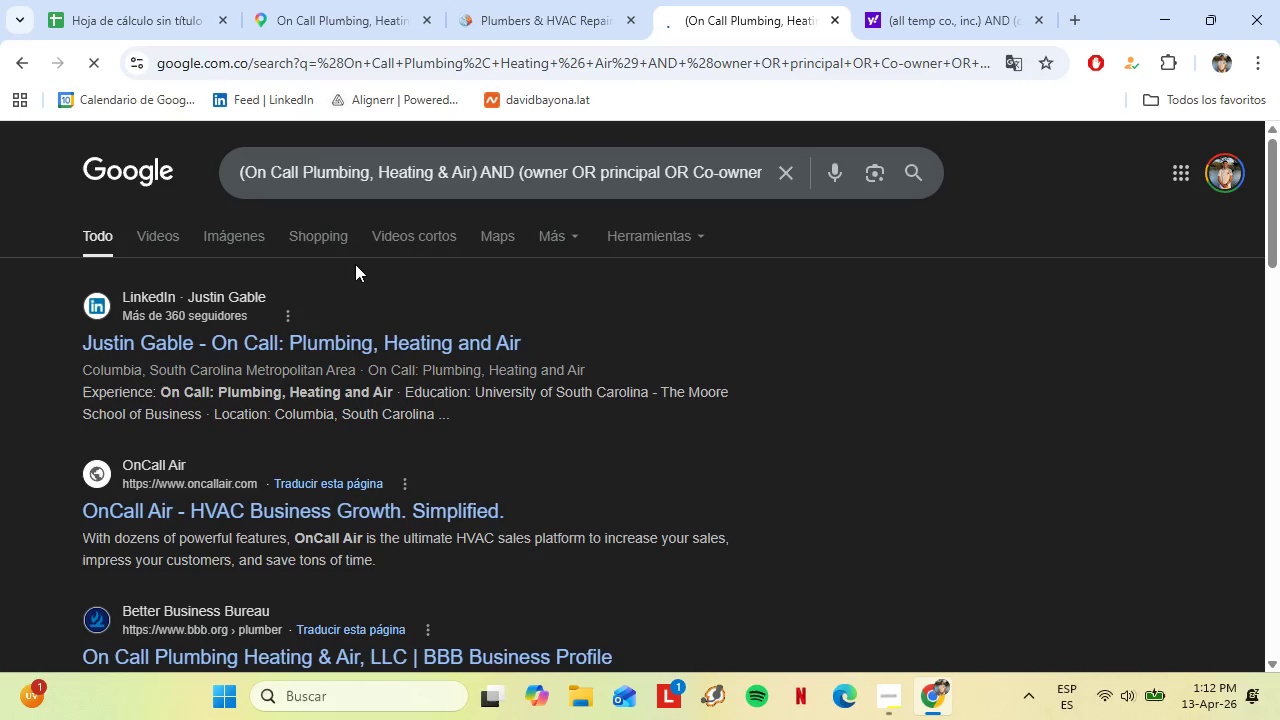 
left_click_drag(start_coordinate=[83, 504], to_coordinate=[231, 517])
 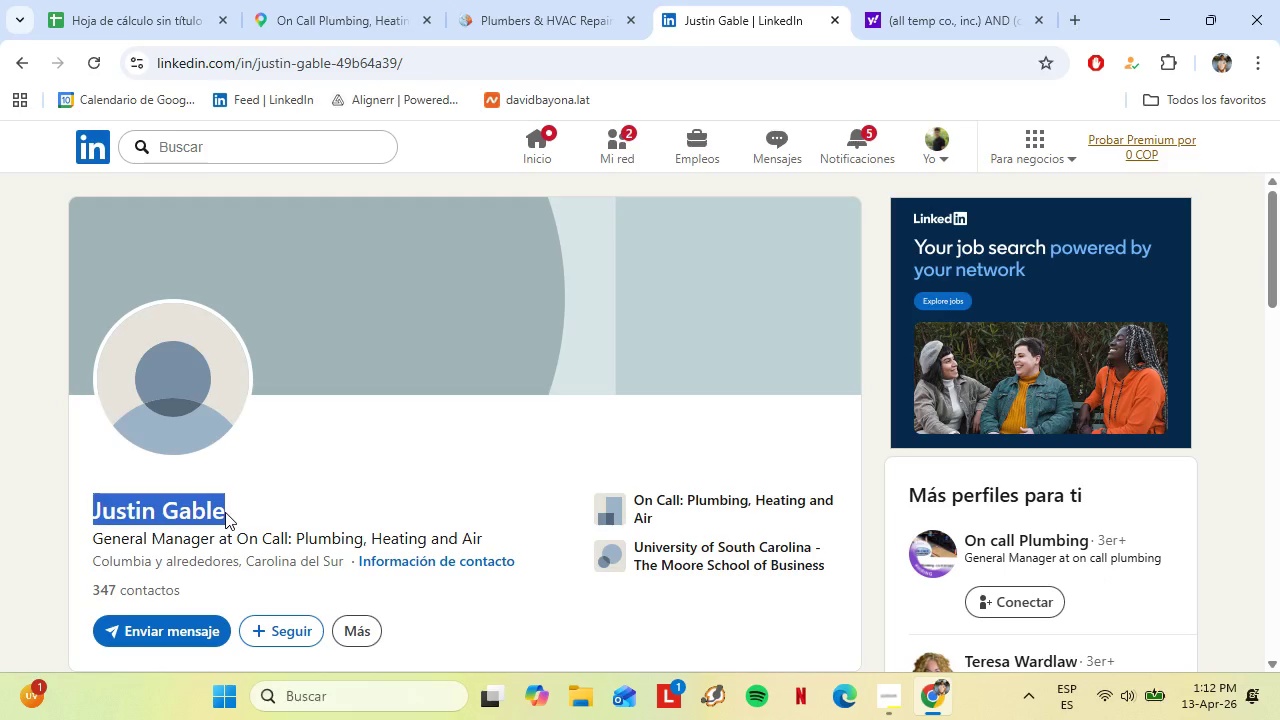 
key(Control+C)
 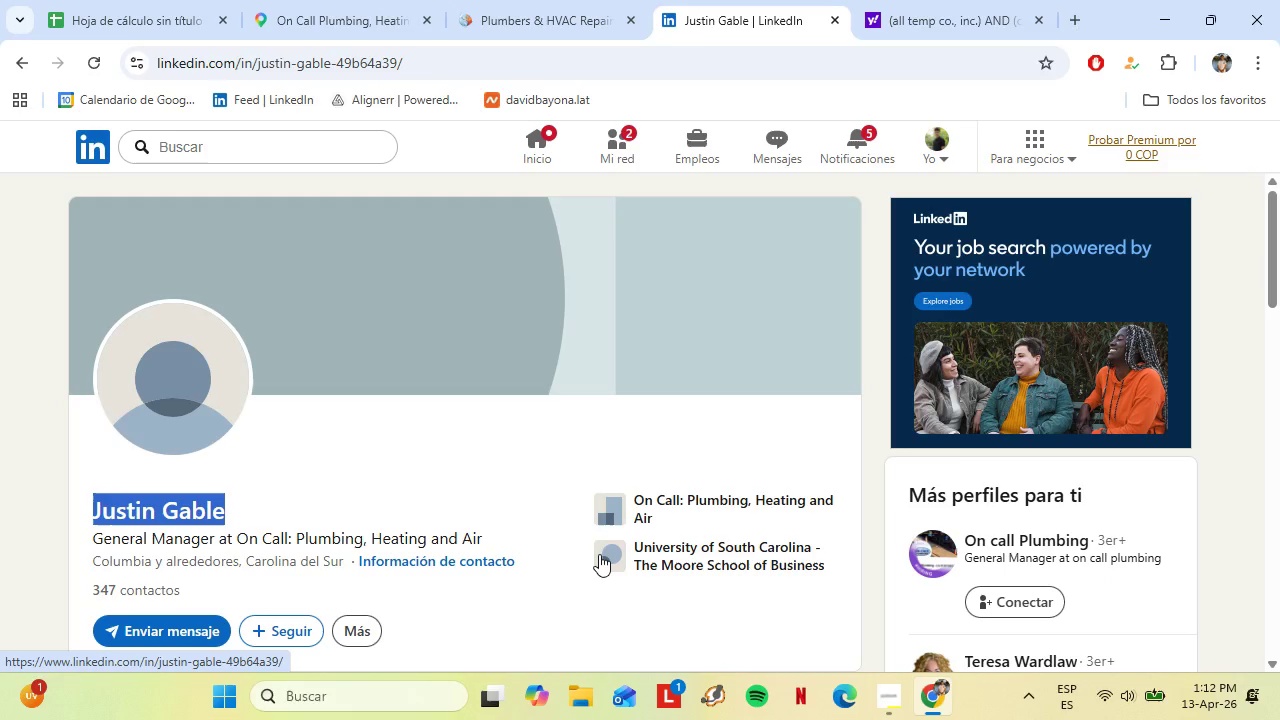 
left_click([674, 508])
 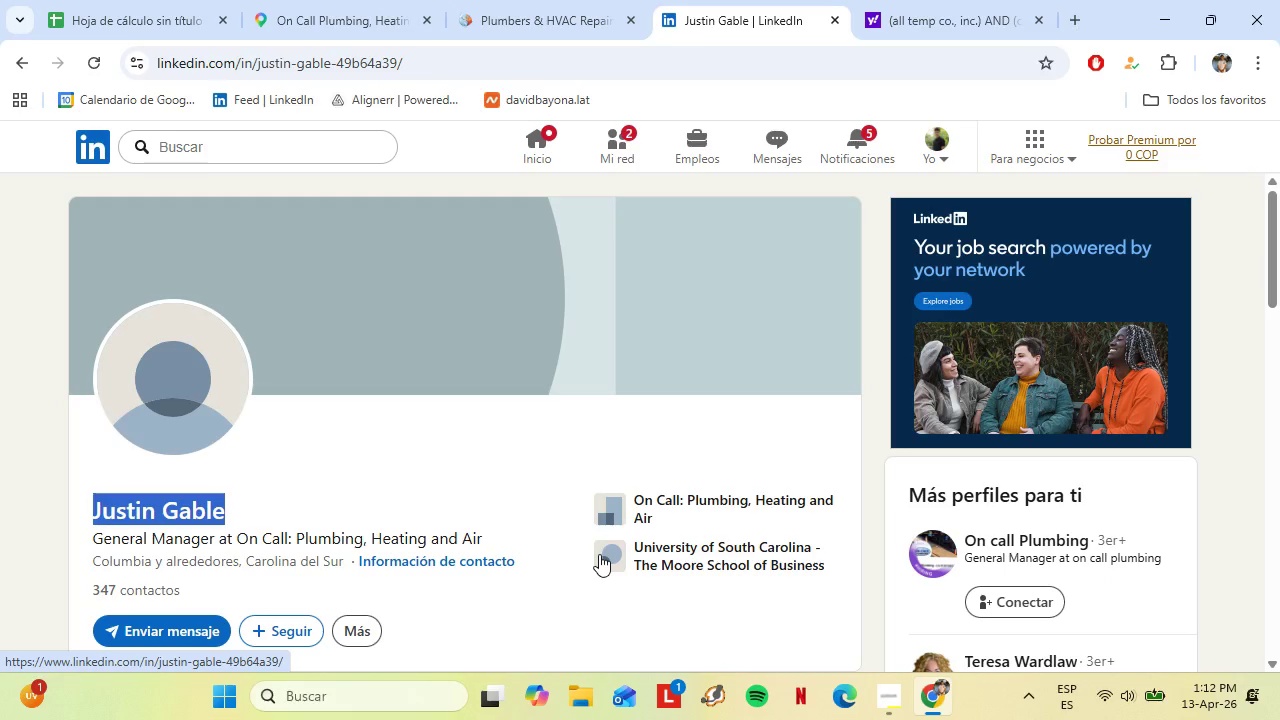 
scroll: coordinate [545, 438], scroll_direction: down, amount: 6.0
 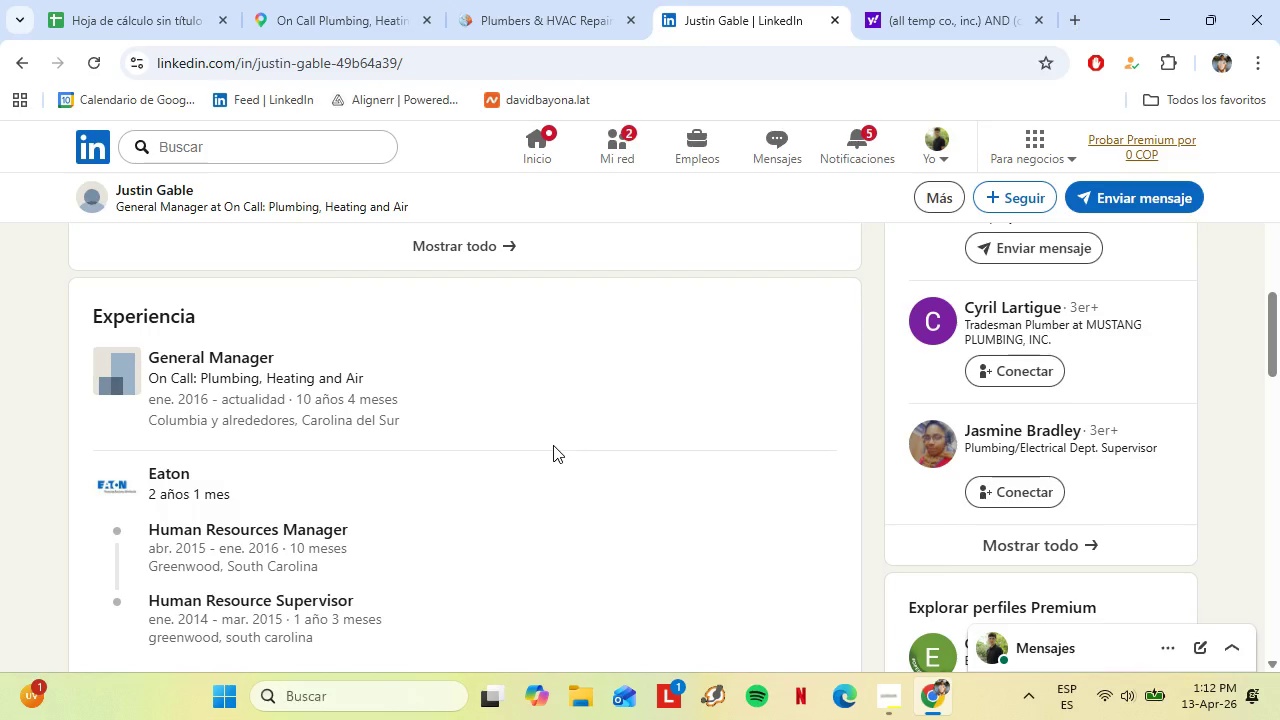 
wait(16.29)
 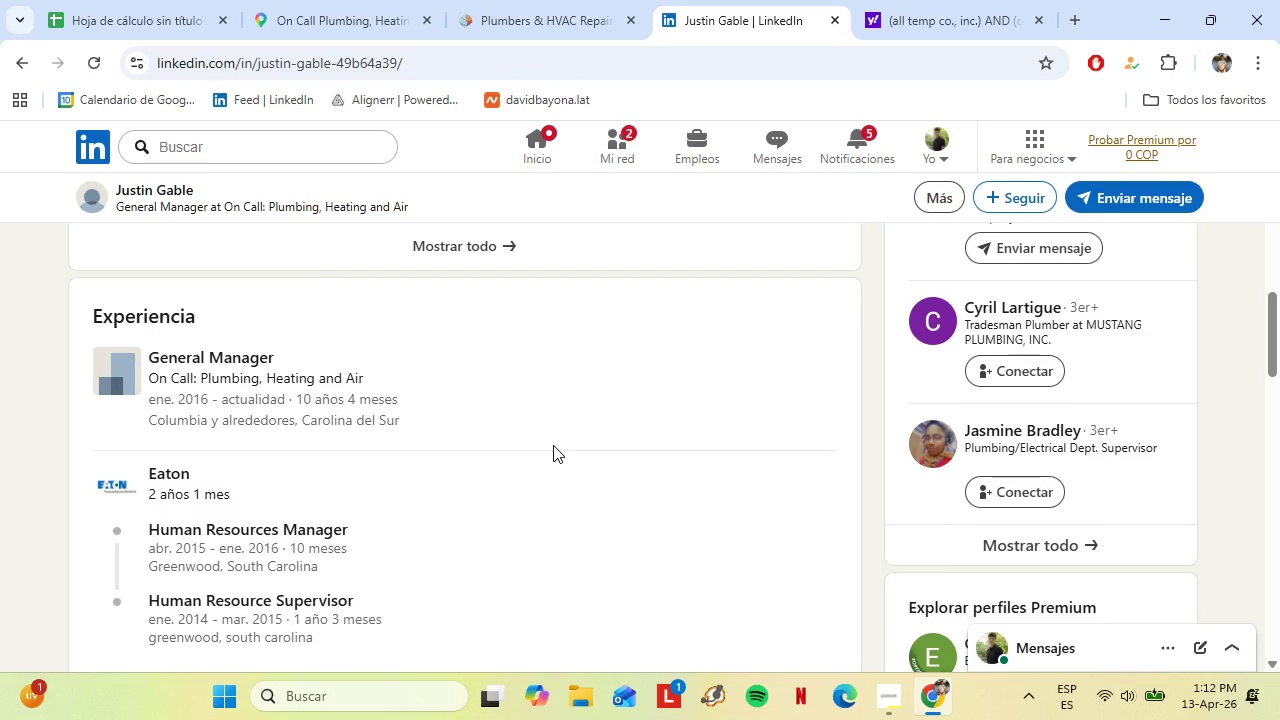 
left_click([107, 0])
 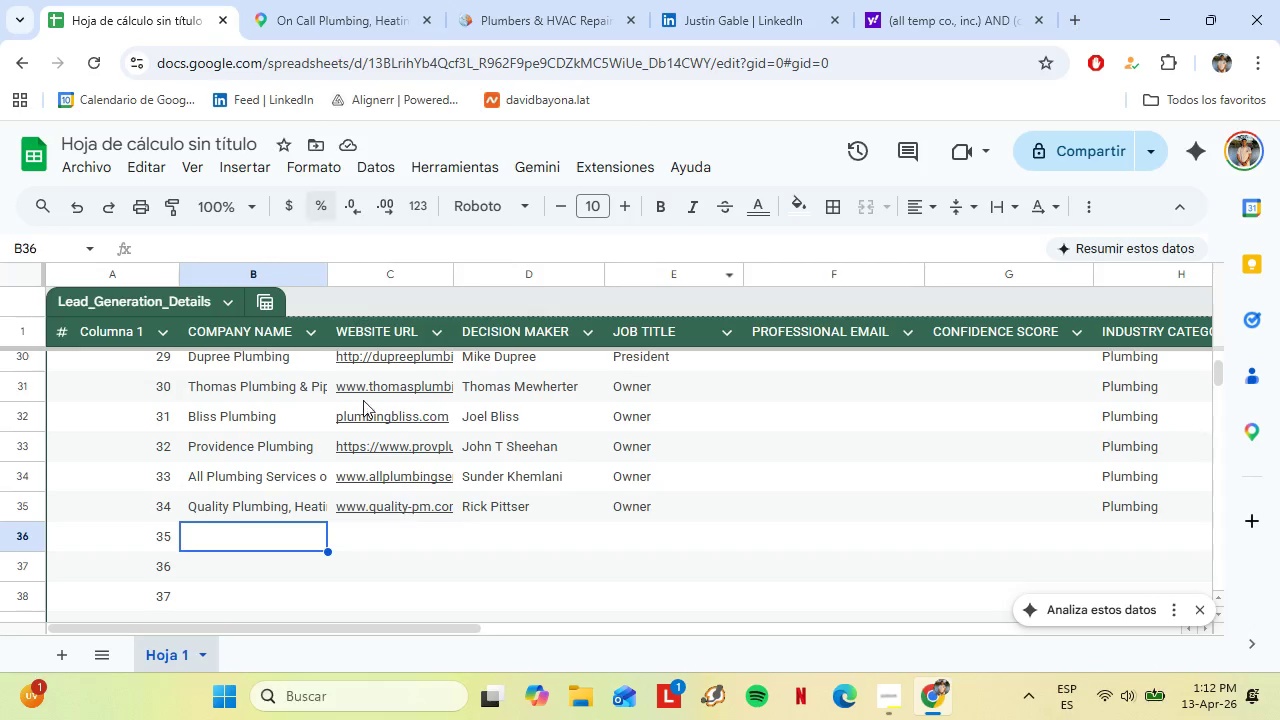 
left_click([300, 0])
 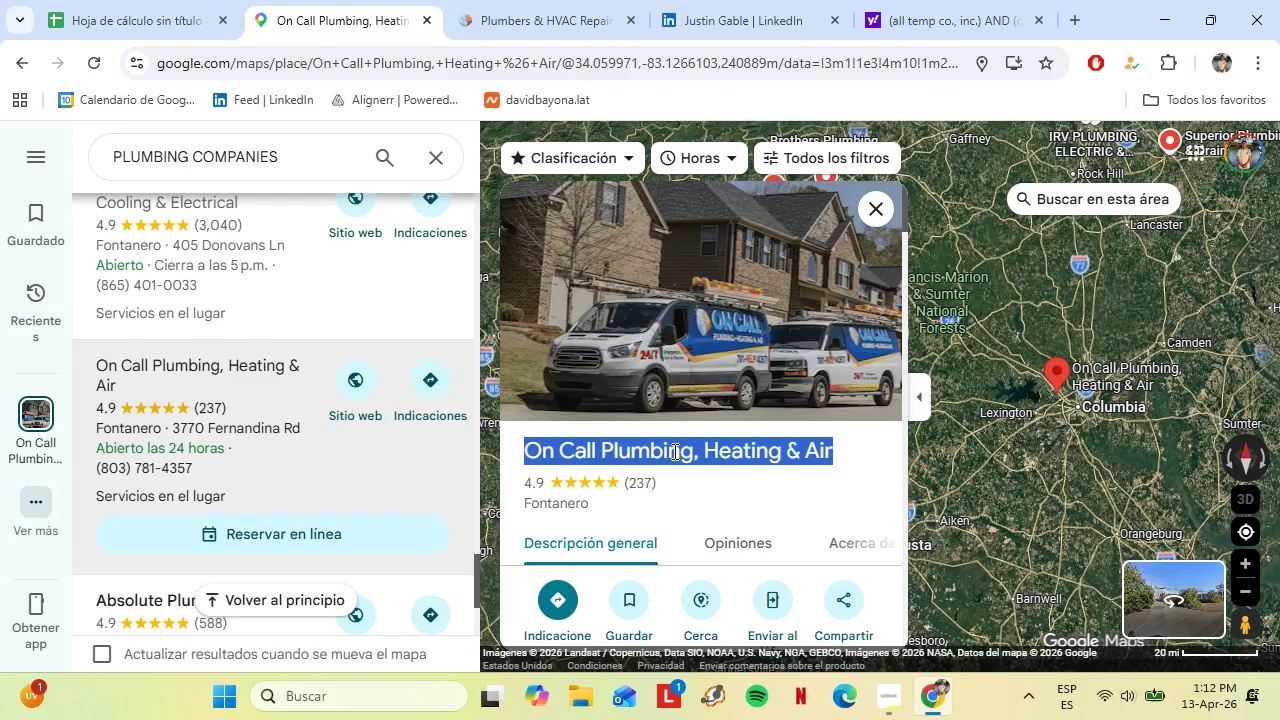 
key(Control+C)
 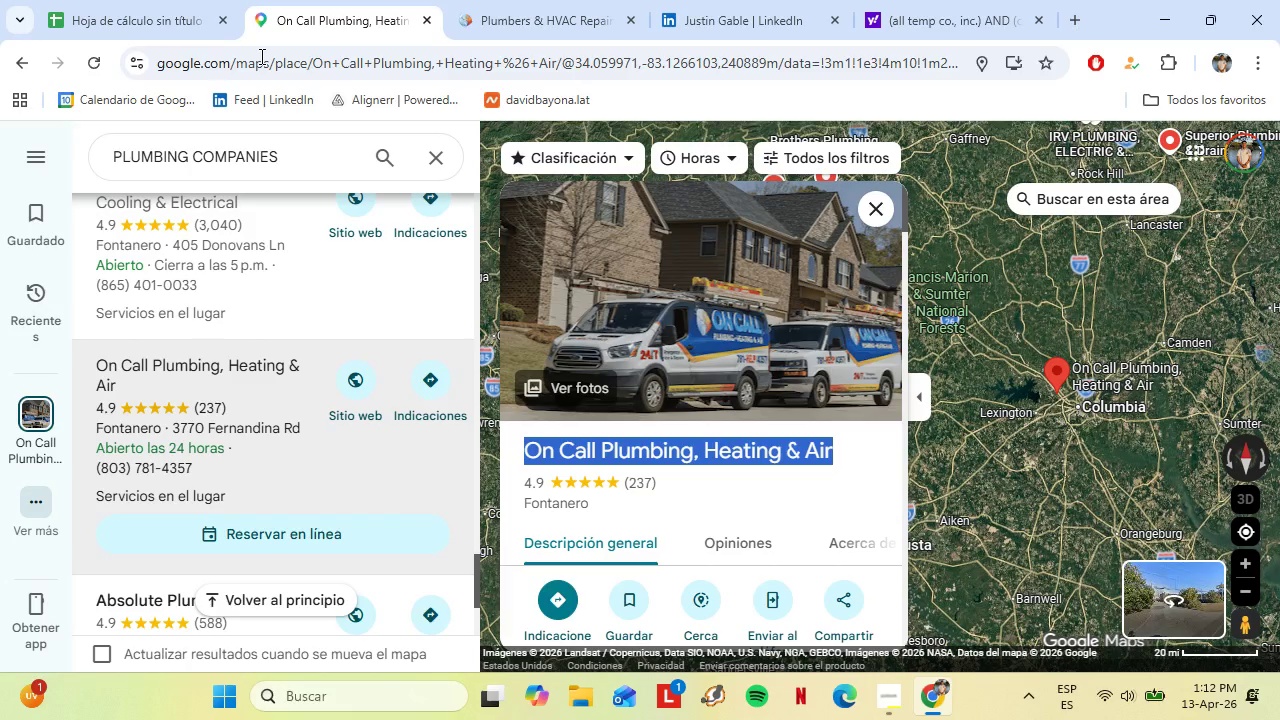 
left_click([189, 0])
 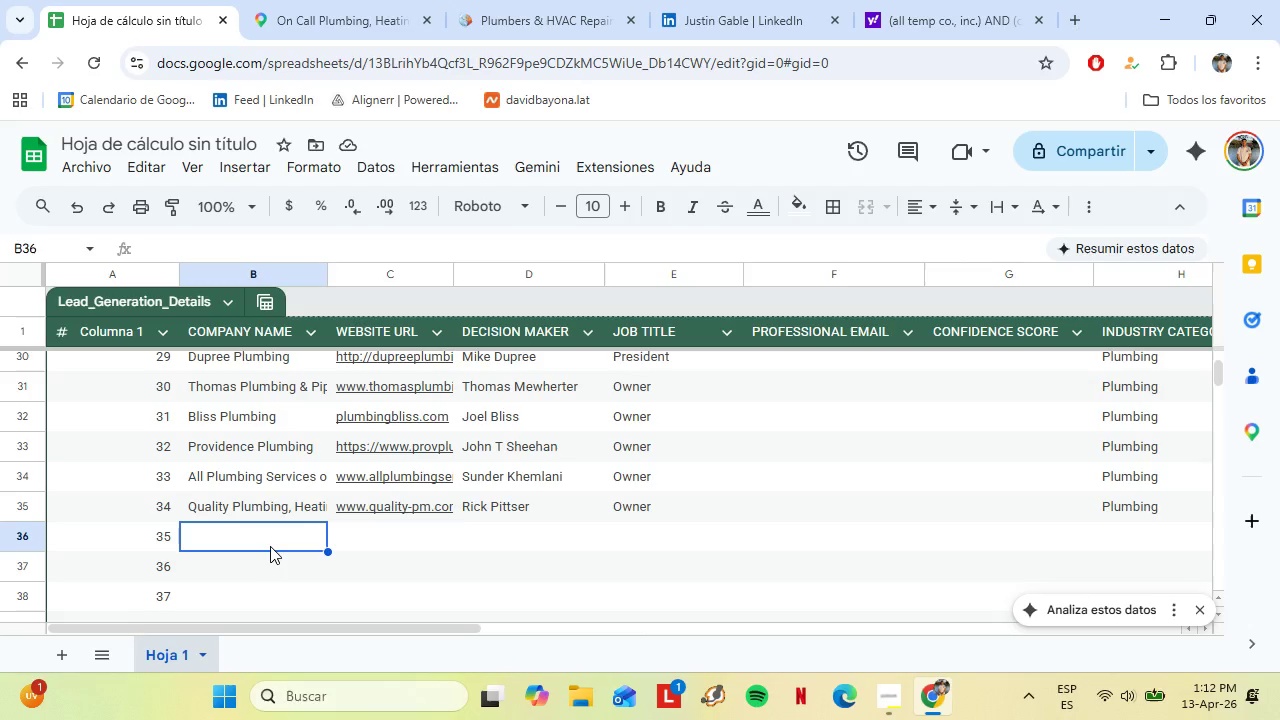 
right_click([270, 546])
 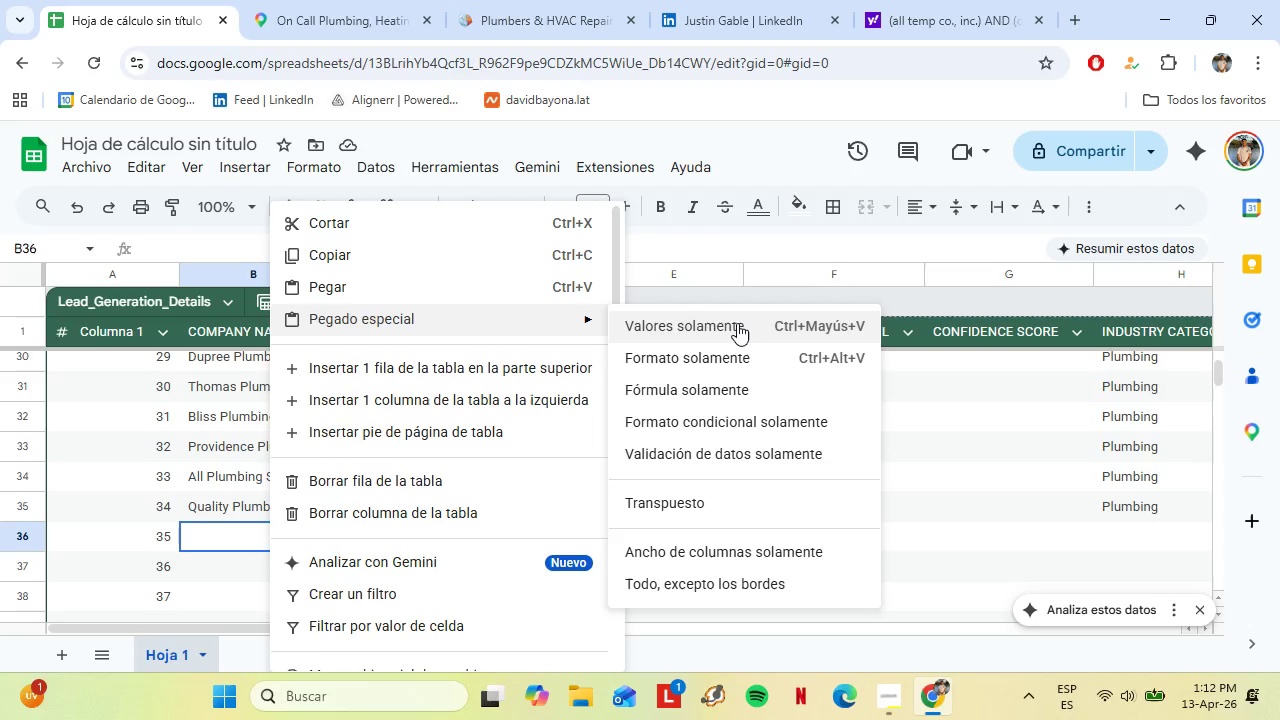 
left_click([737, 323])
 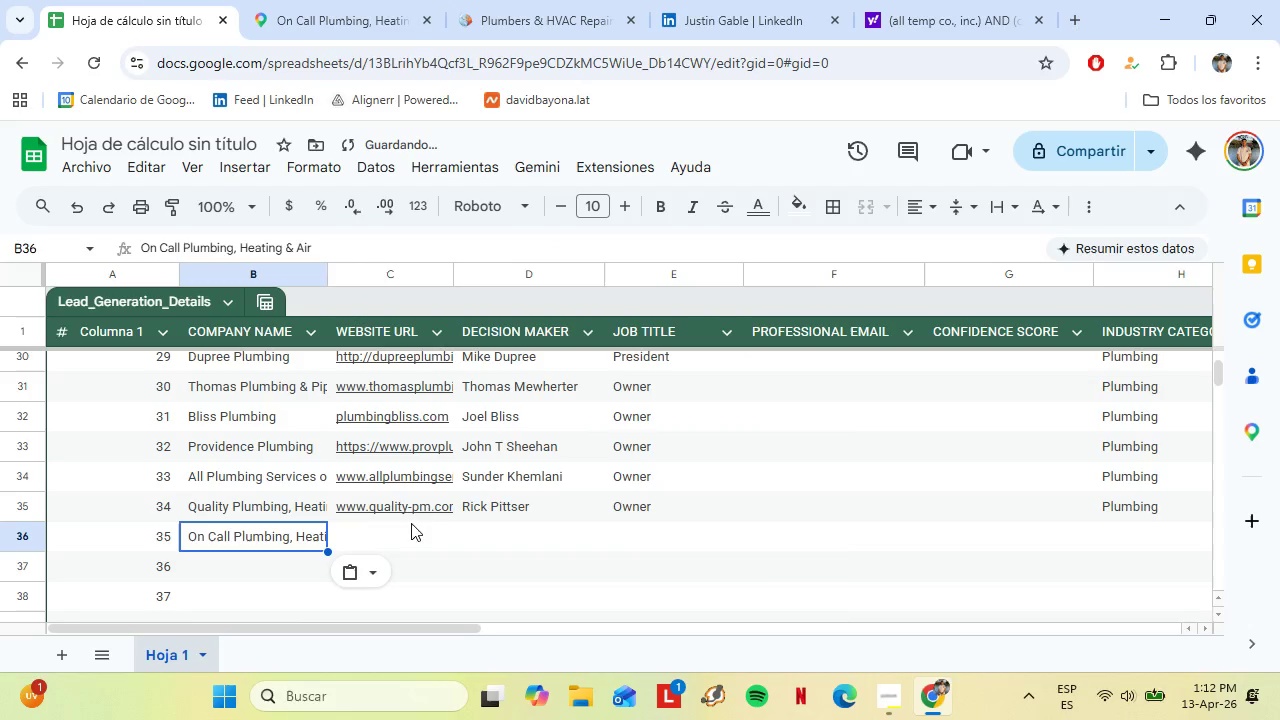 
left_click([405, 535])
 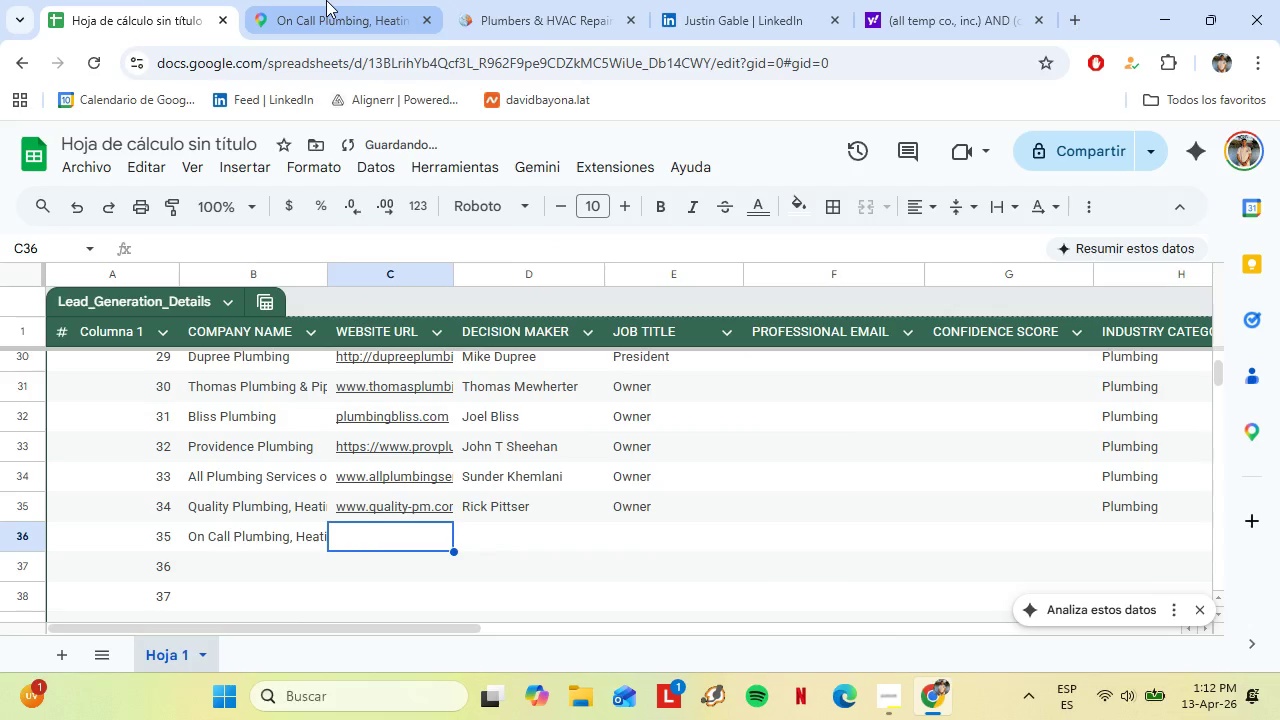 
left_click([326, 0])
 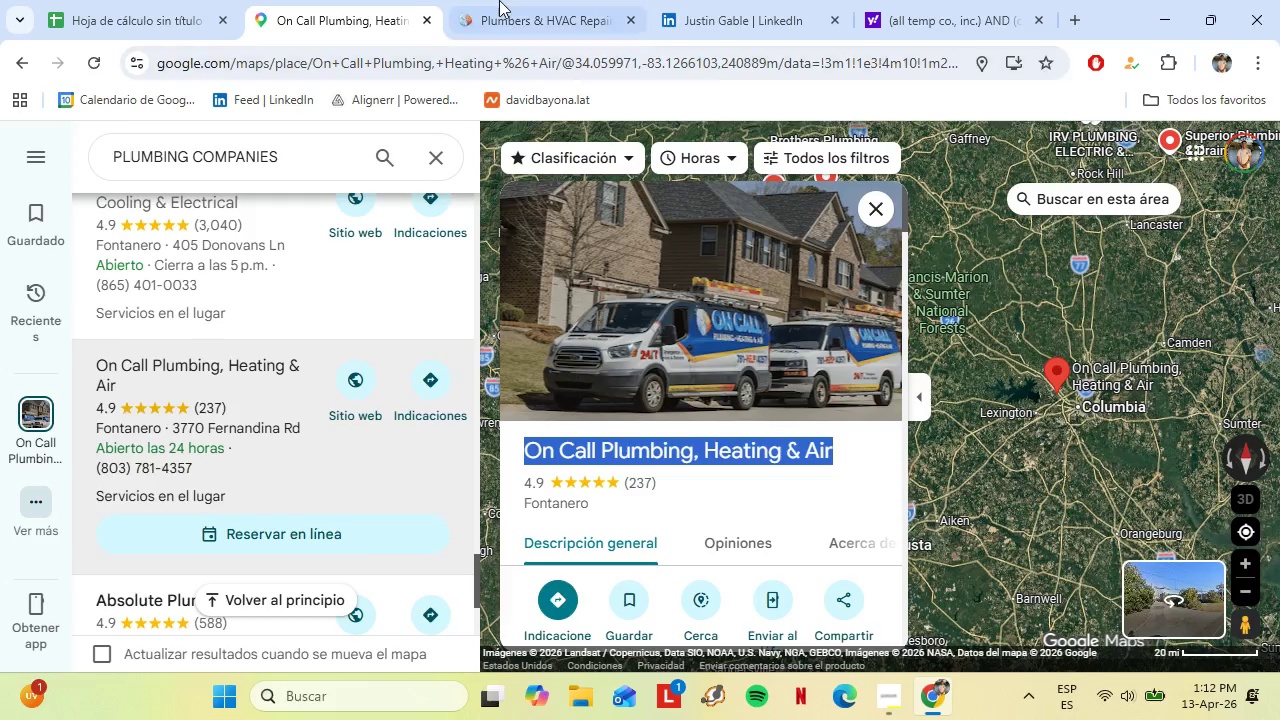 
left_click([499, 0])
 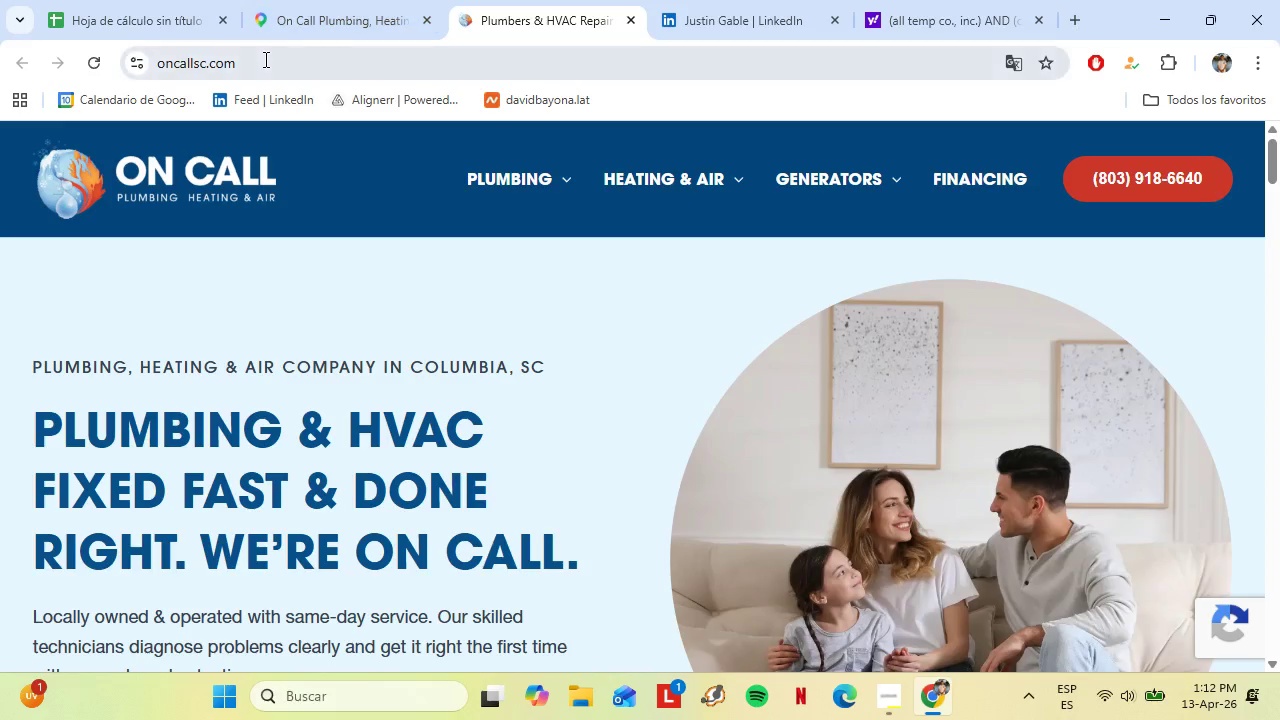 
left_click([264, 59])
 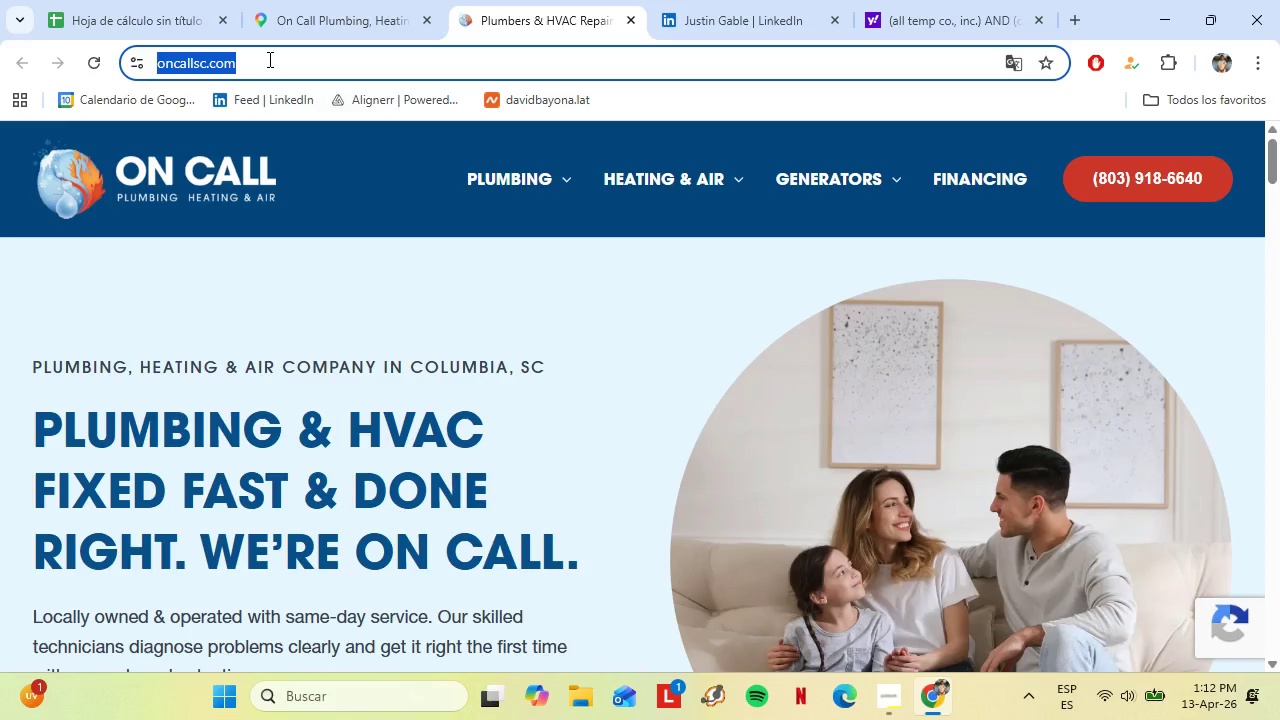 
key(Control+C)
 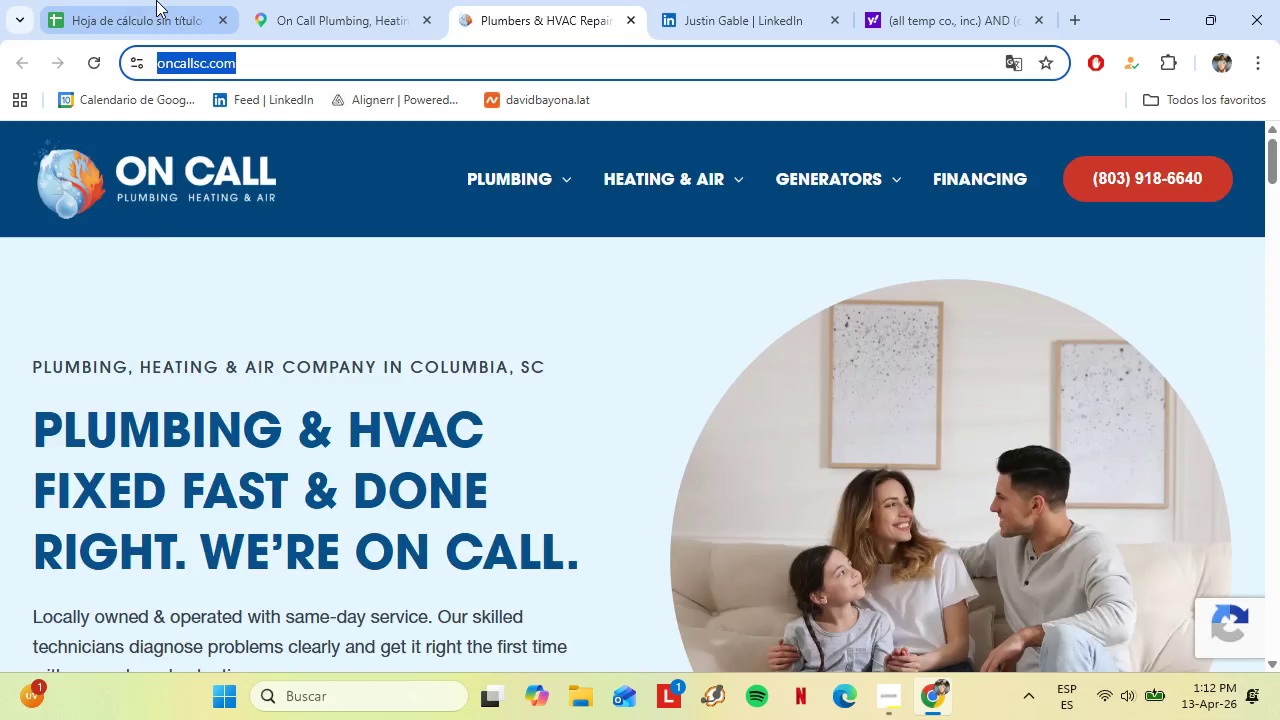 
left_click([156, 0])
 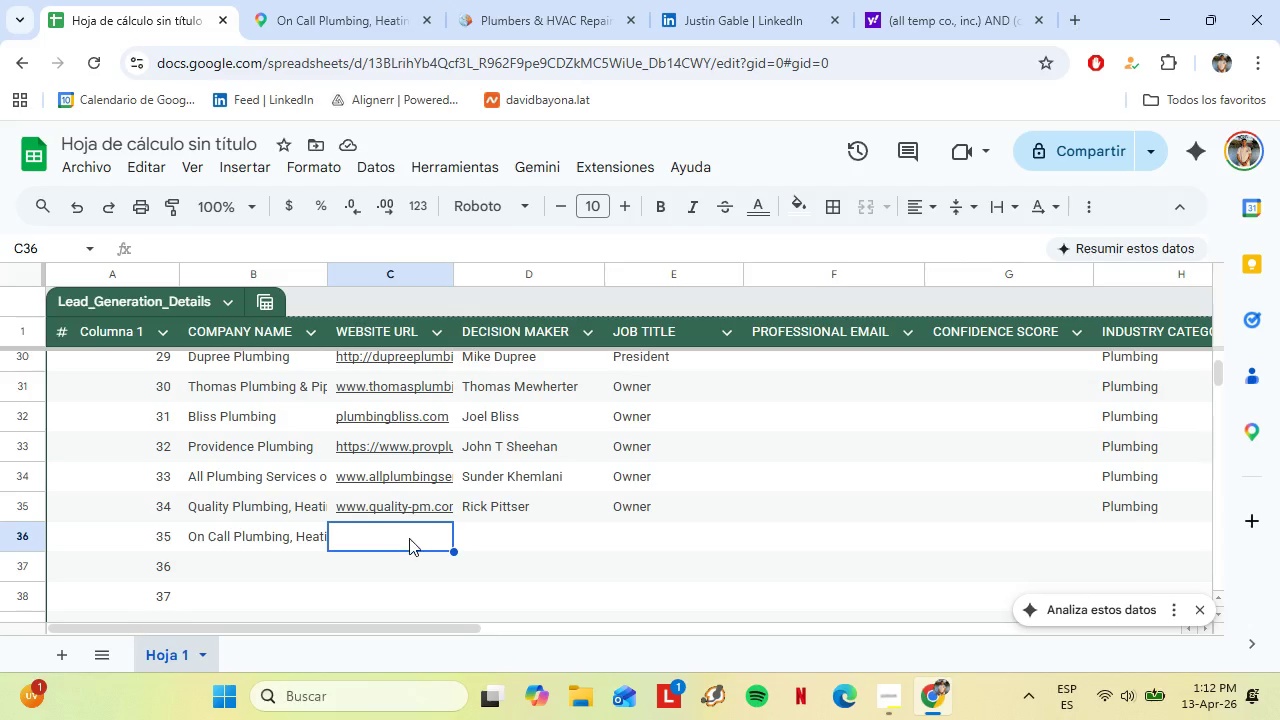 
key(Control+Shift+V)
 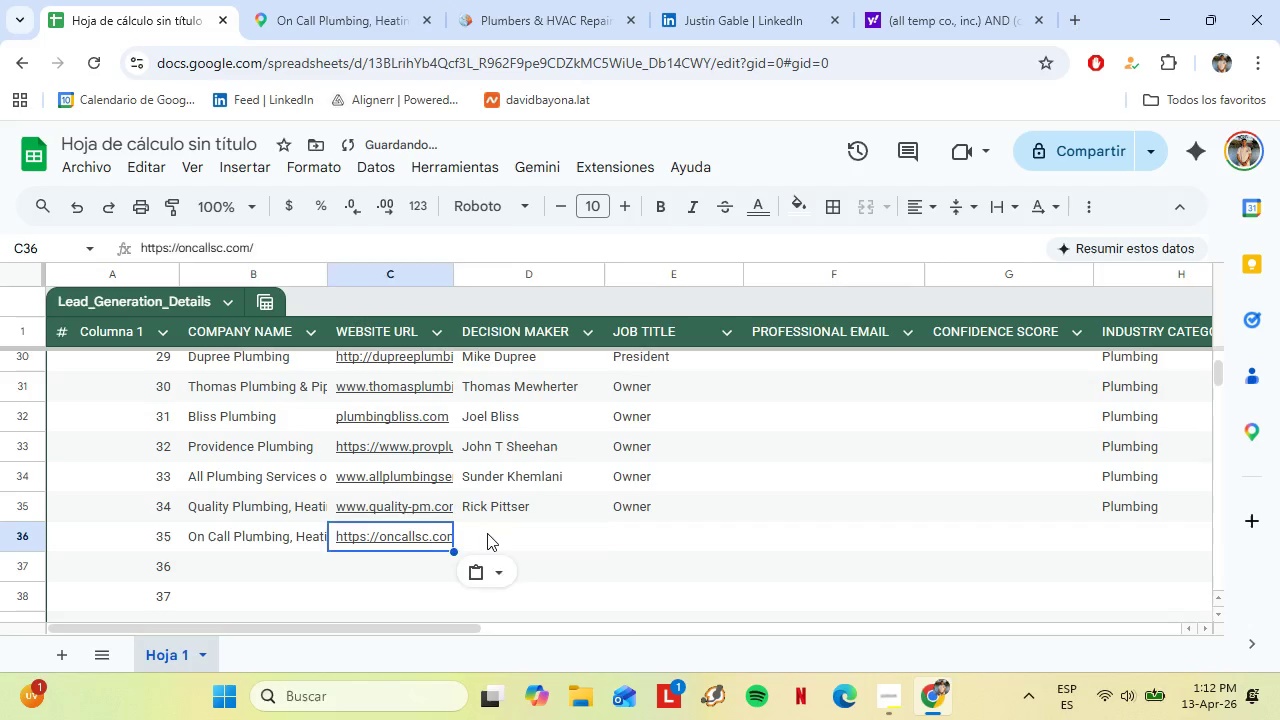 
left_click([487, 533])
 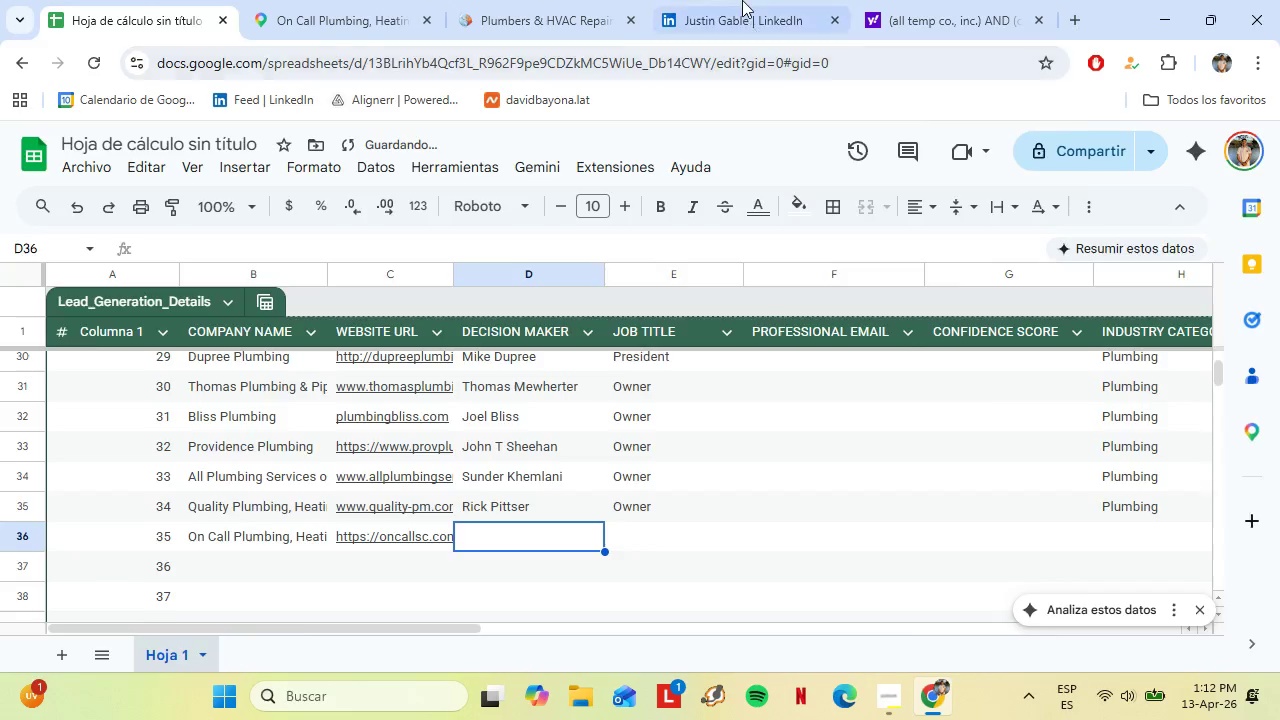 
left_click([742, 0])
 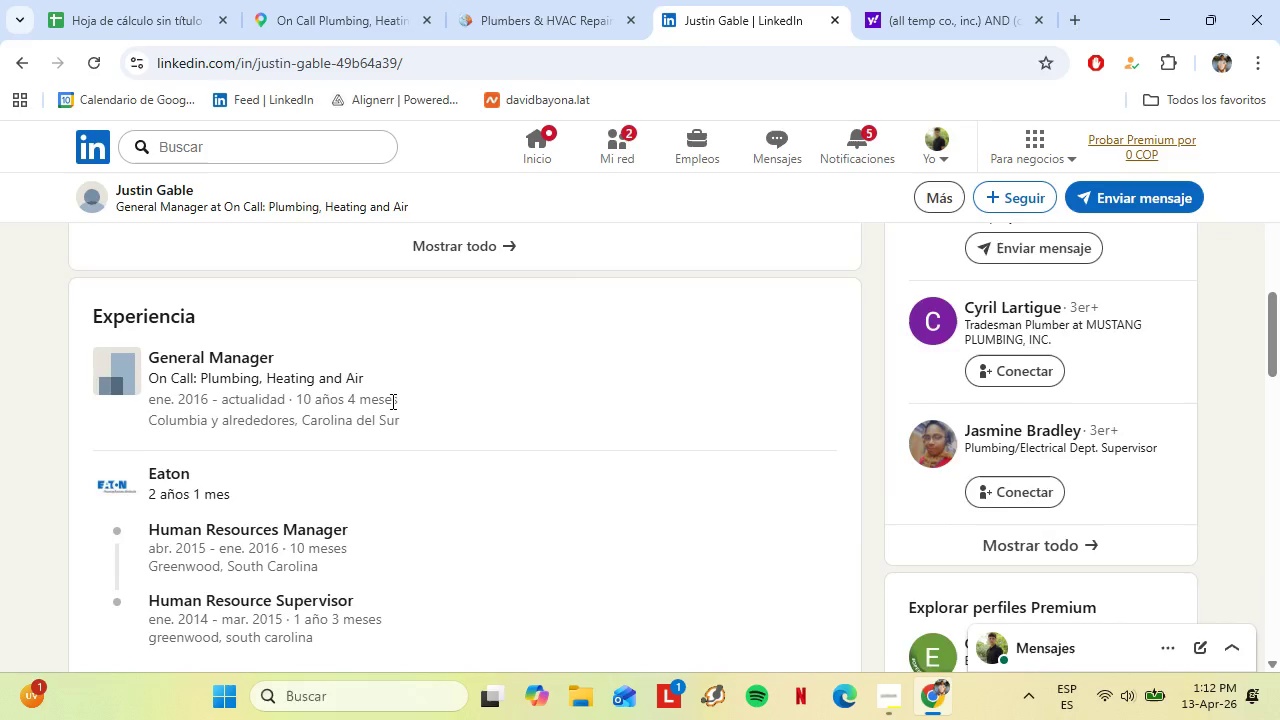 
scroll: coordinate [397, 404], scroll_direction: up, amount: 8.0
 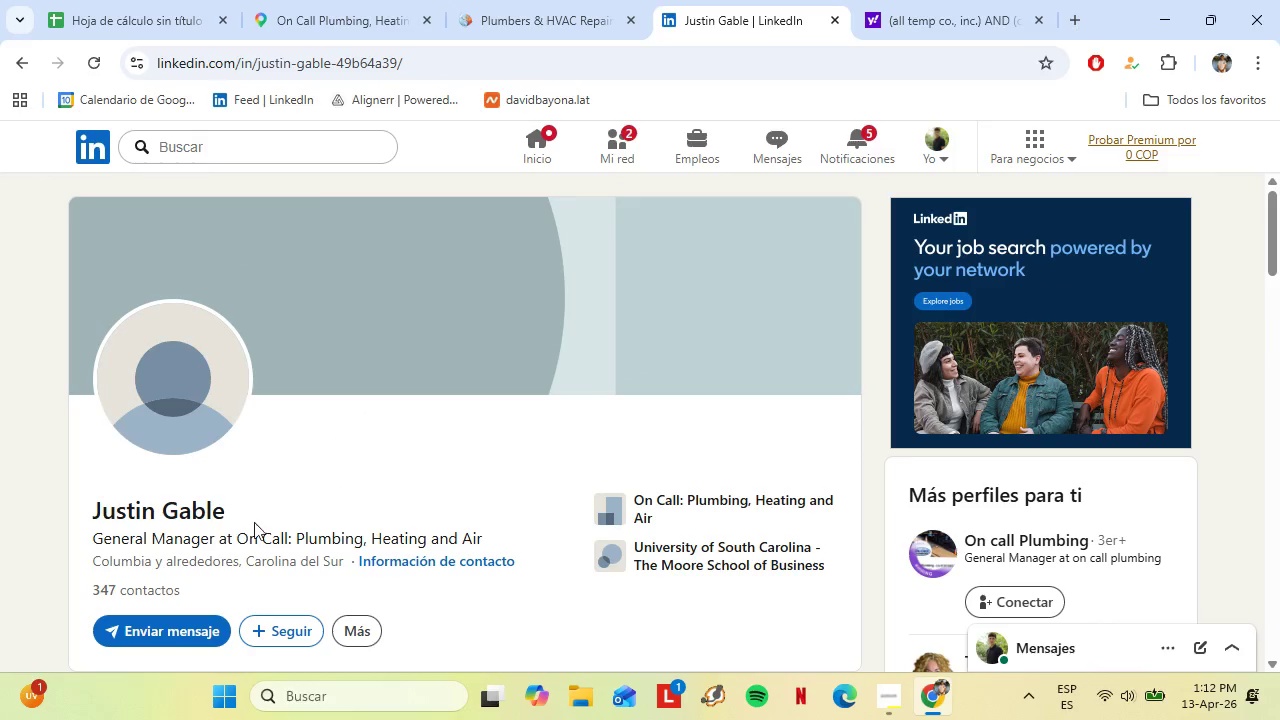 
left_click_drag(start_coordinate=[257, 521], to_coordinate=[89, 504])
 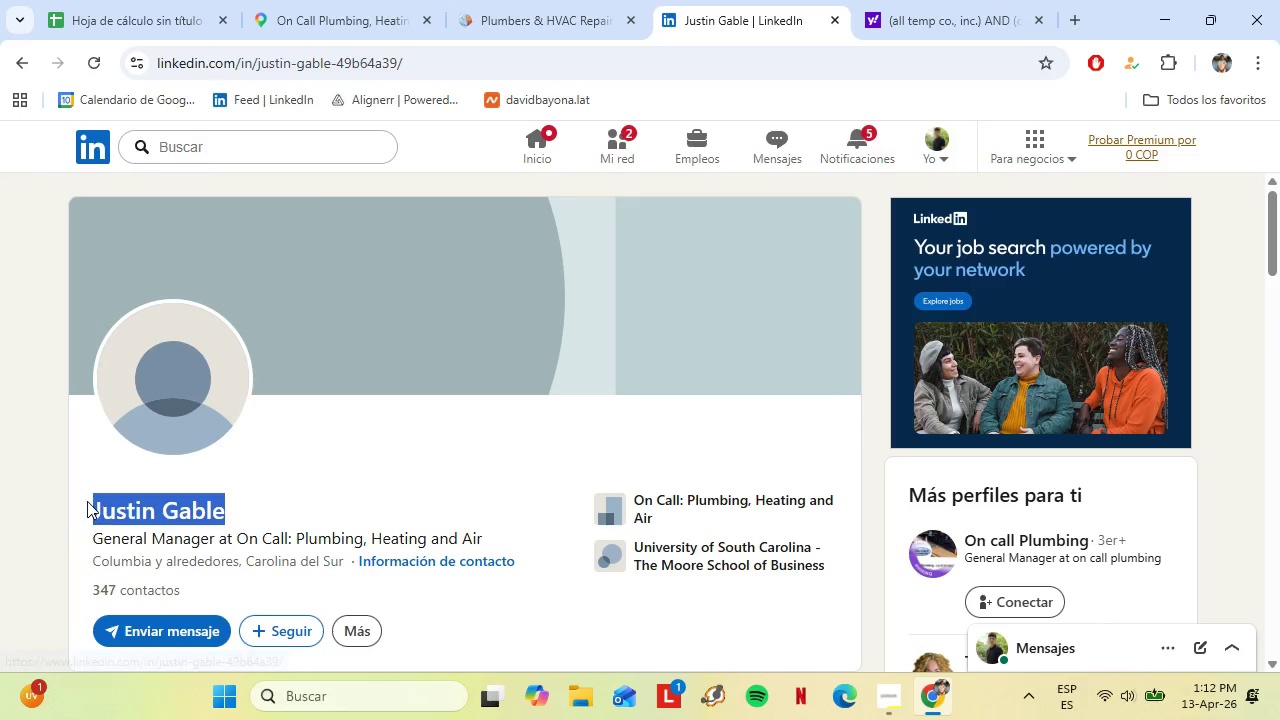 
key(Control+C)
 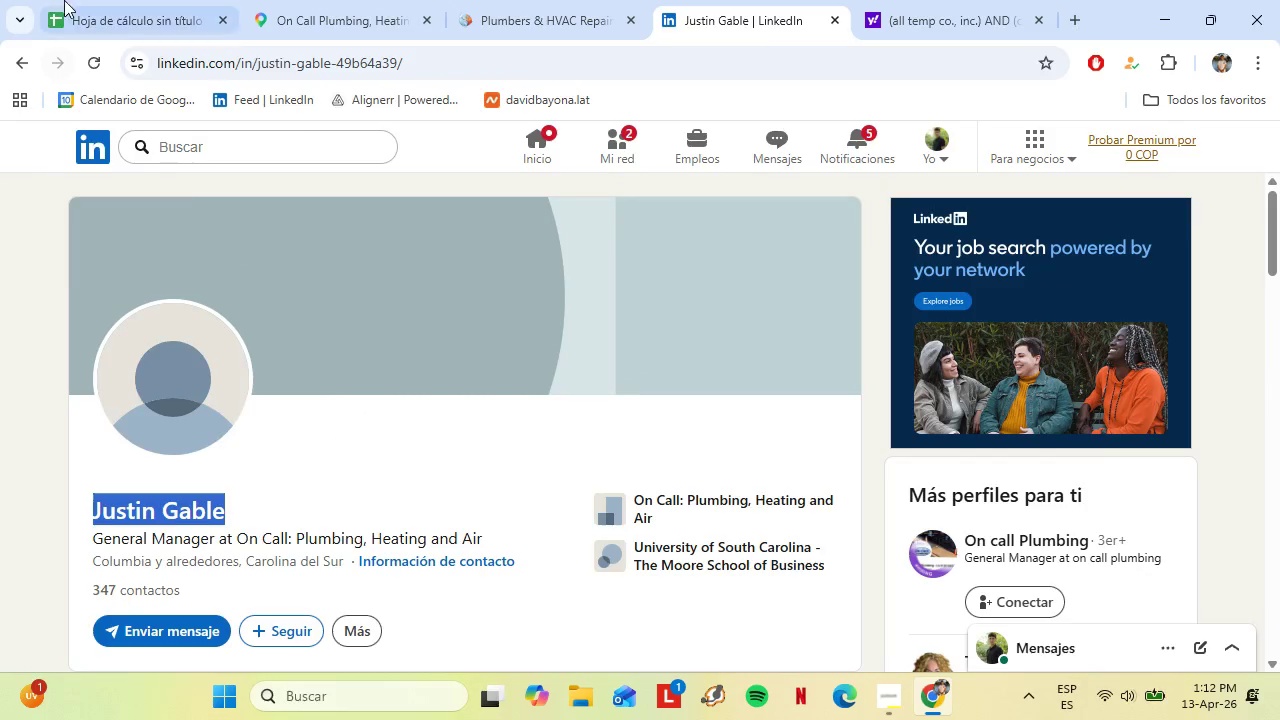 
left_click([82, 0])
 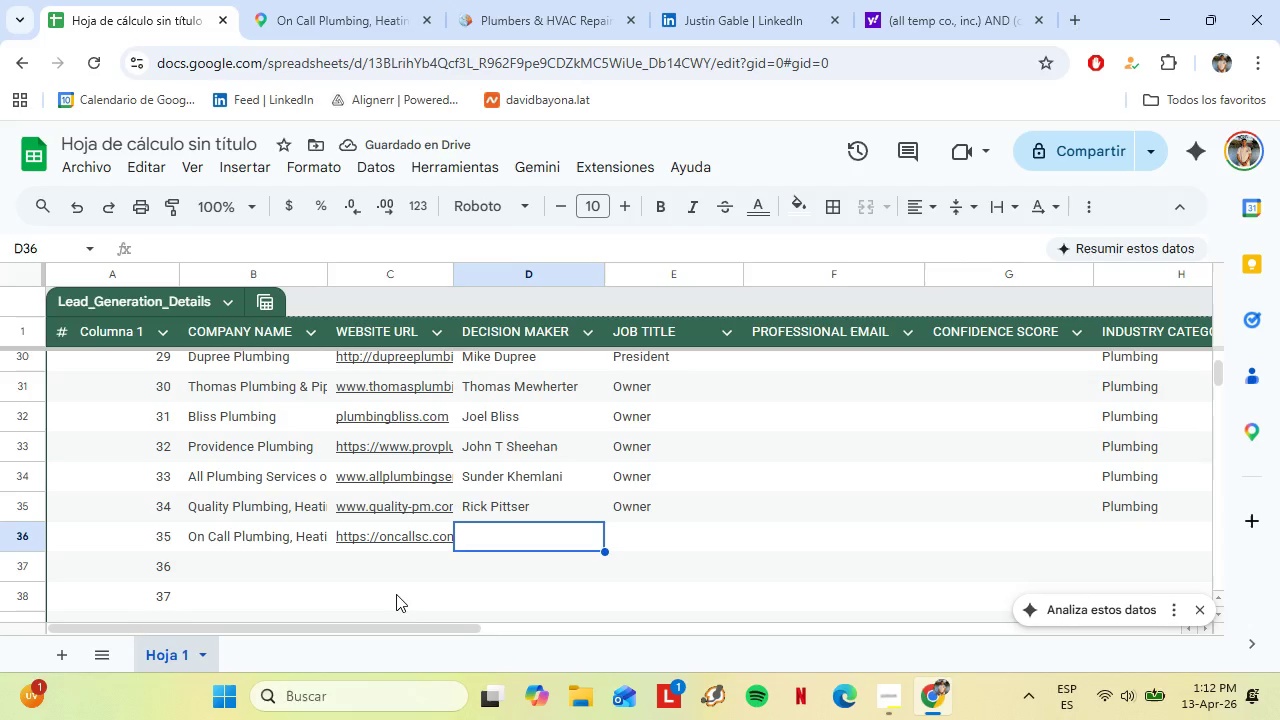 
key(Control+Shift+V)
 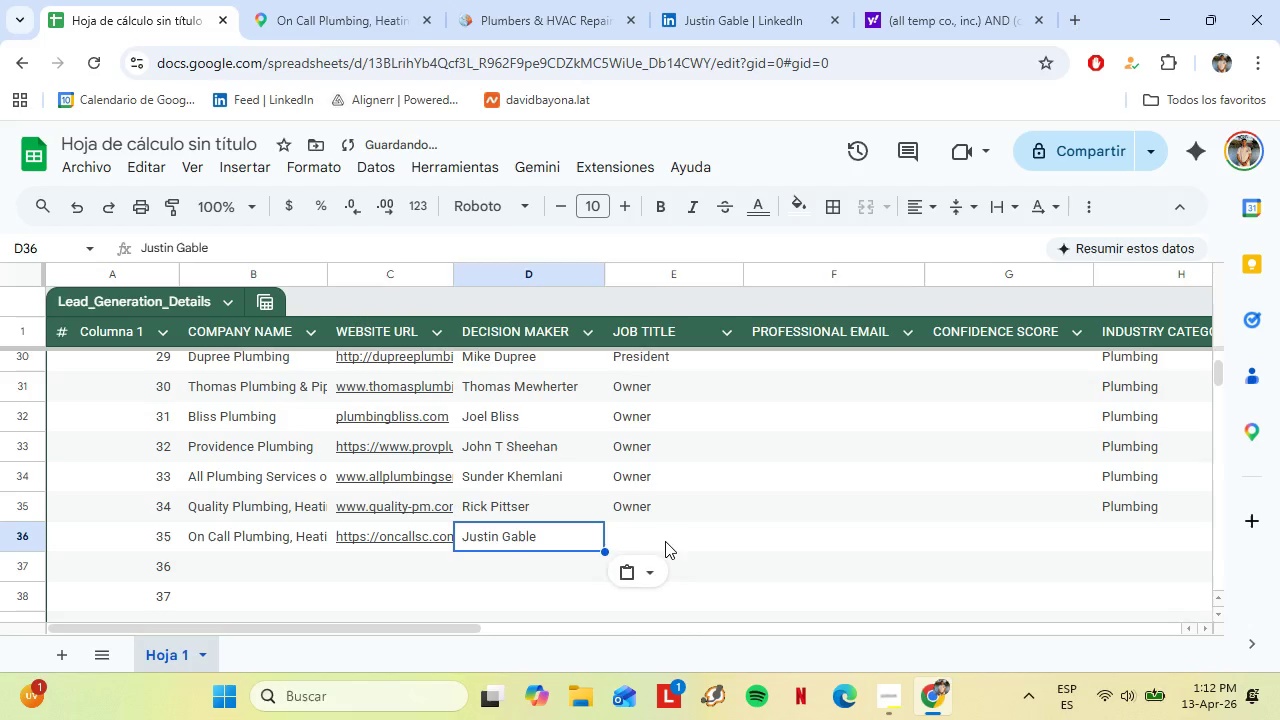 
left_click([665, 540])
 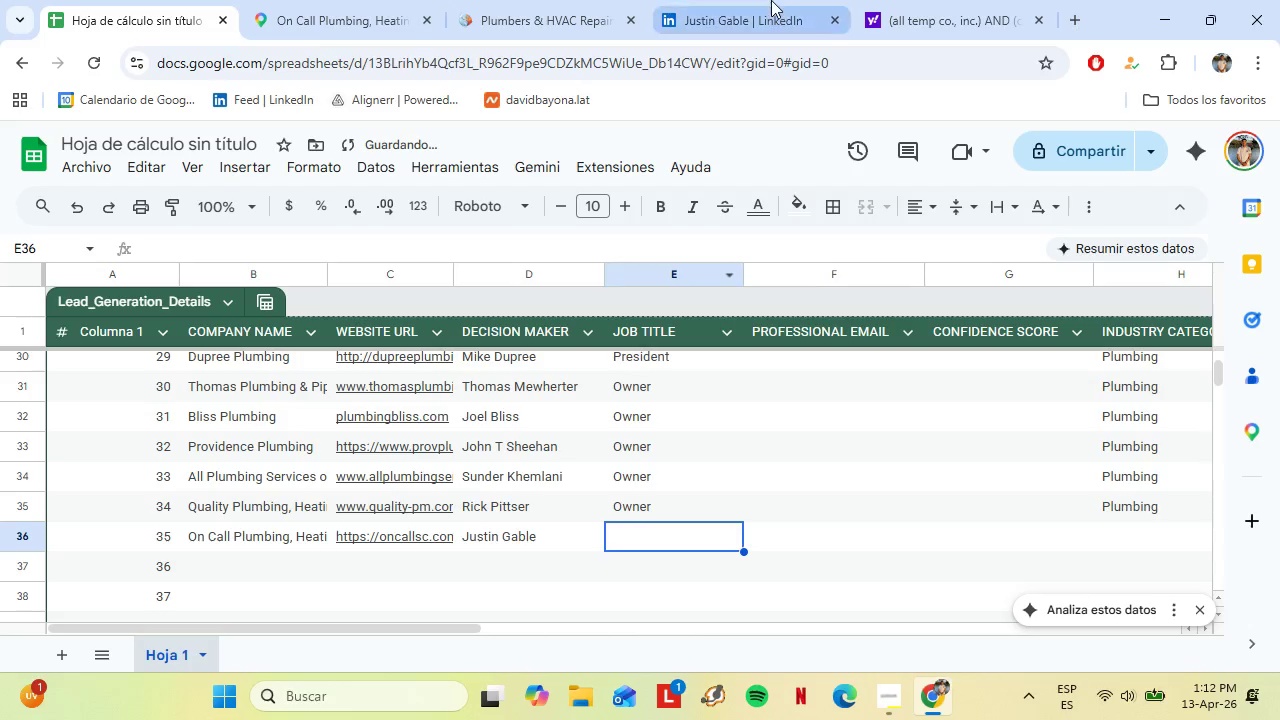 
left_click([771, 0])
 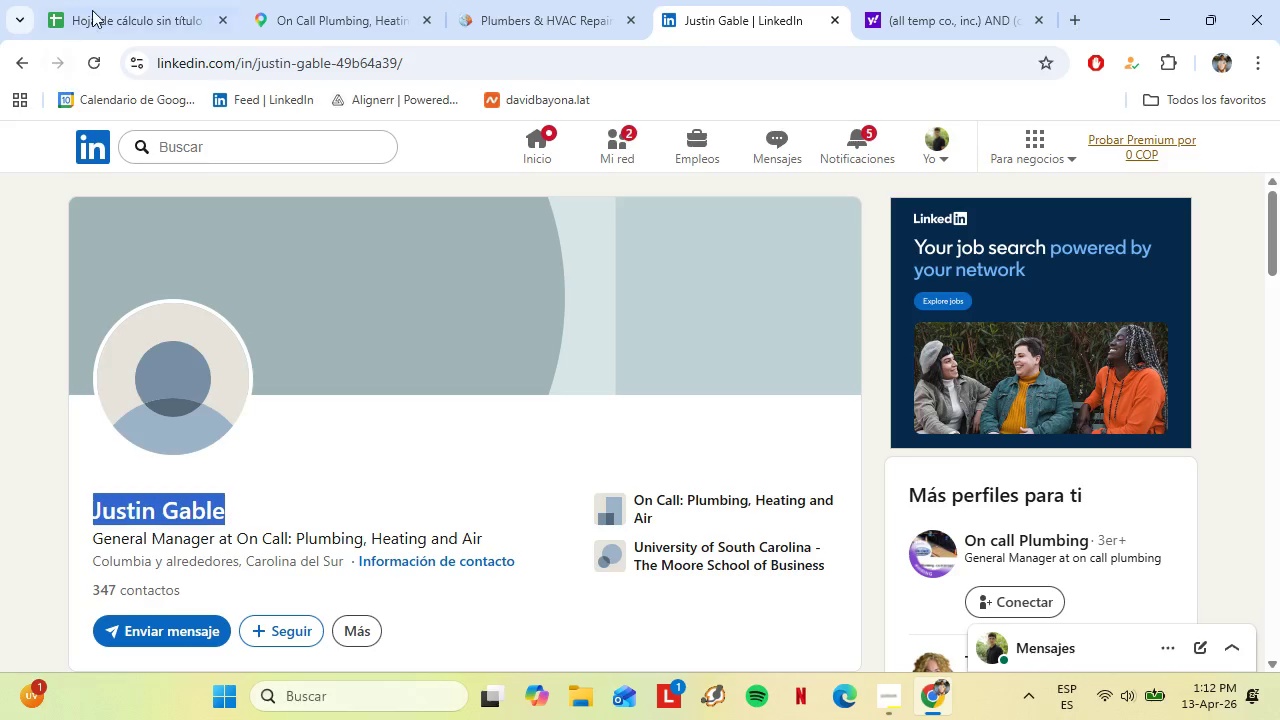 
left_click([94, 7])
 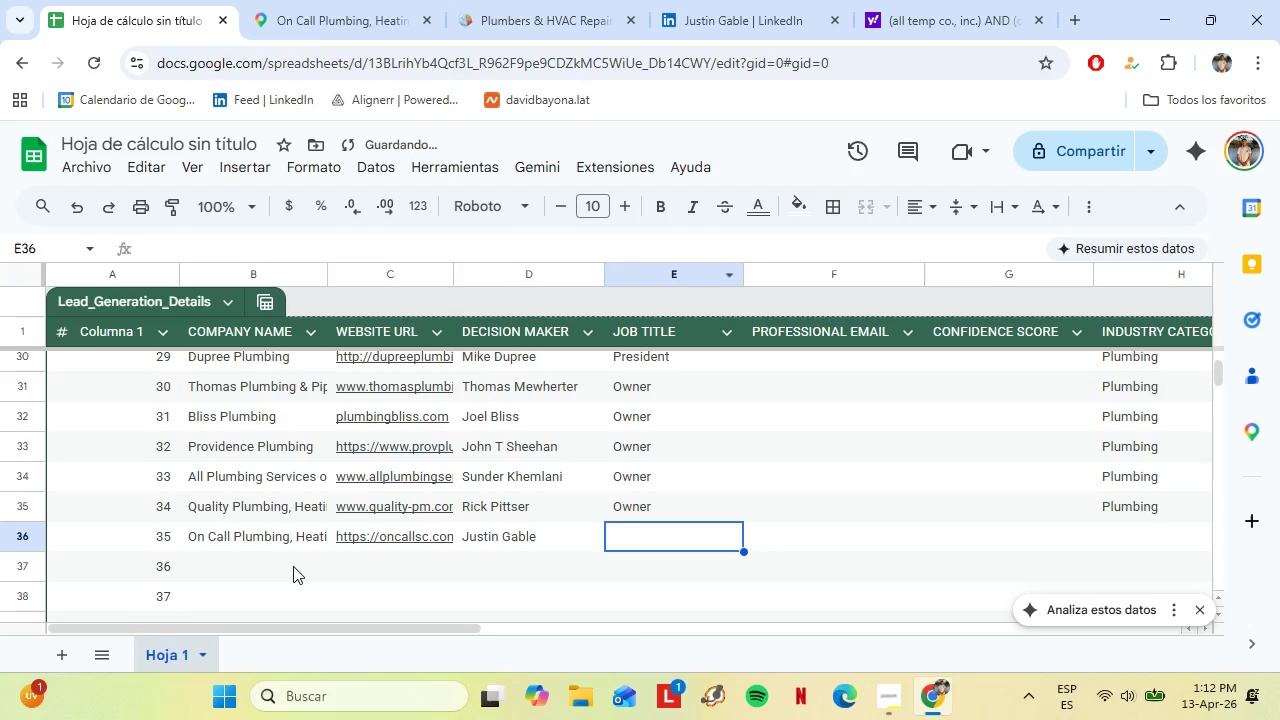 
type(Gn)
key(Backspace)
type(en)
 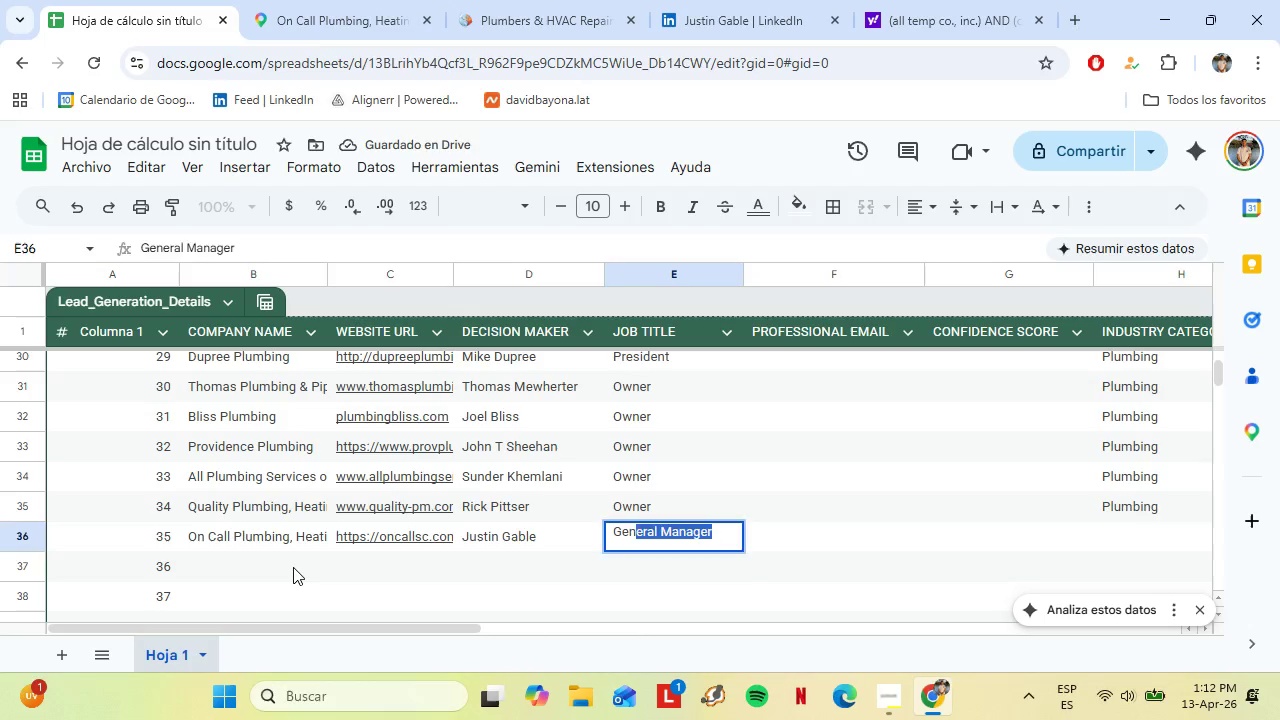 
key(Enter)
 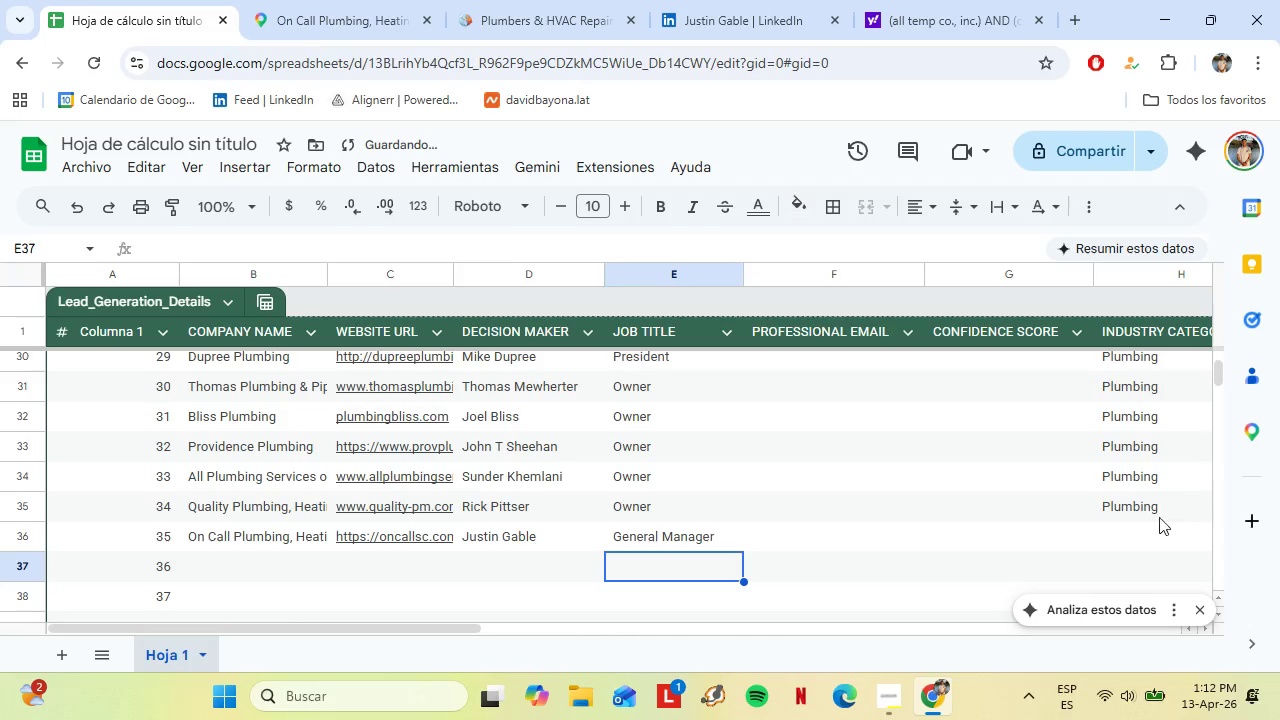 
left_click([1127, 538])
 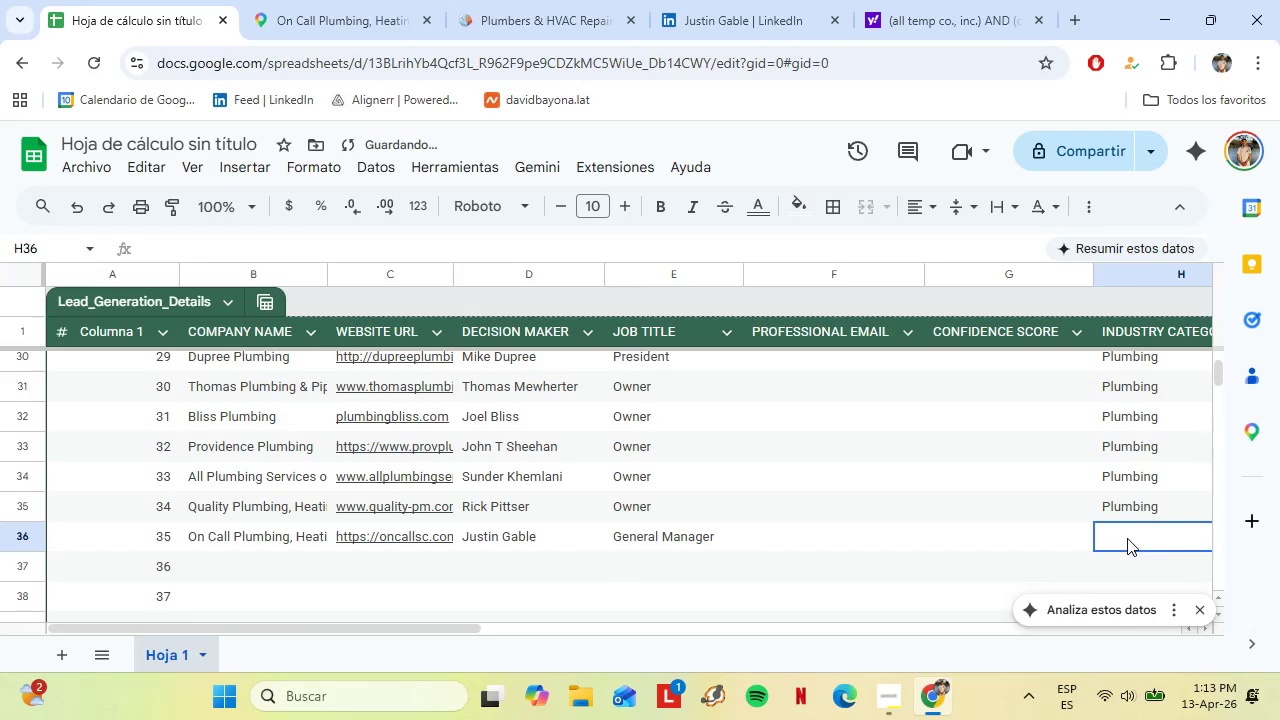 
key(Shift+ShiftLeft)
 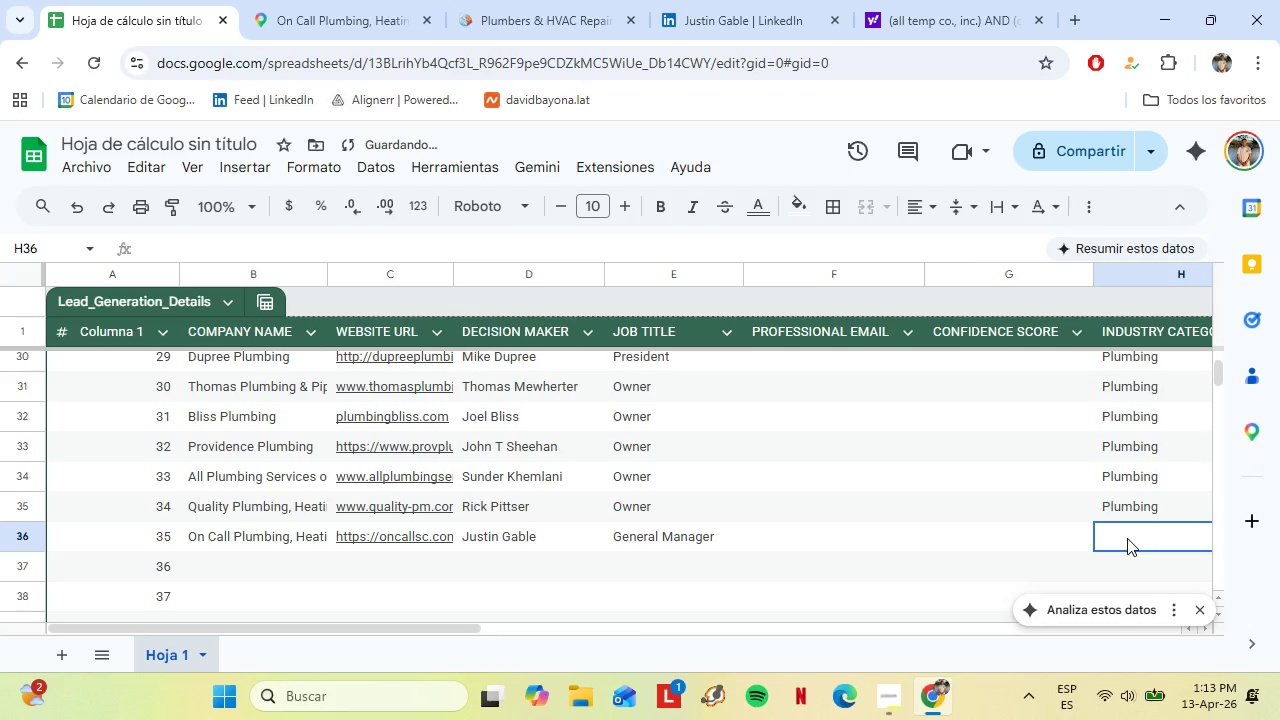 
key(Shift+P)
 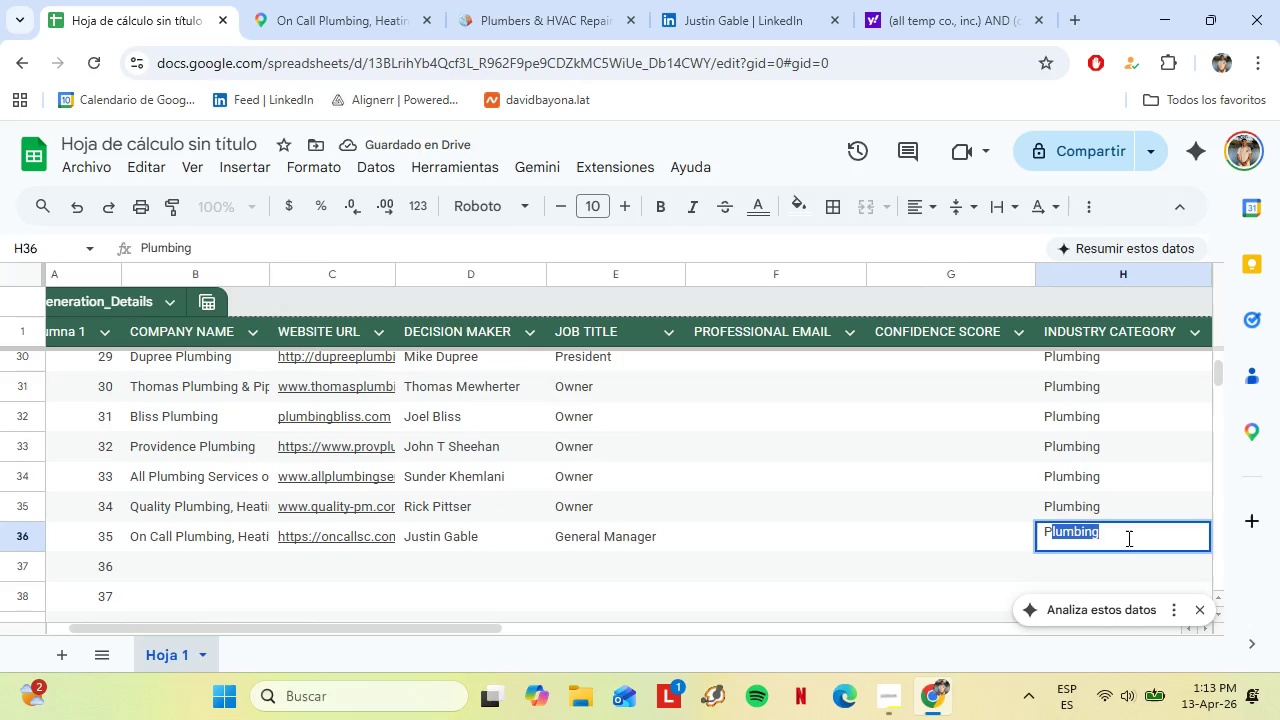 
key(Enter)
 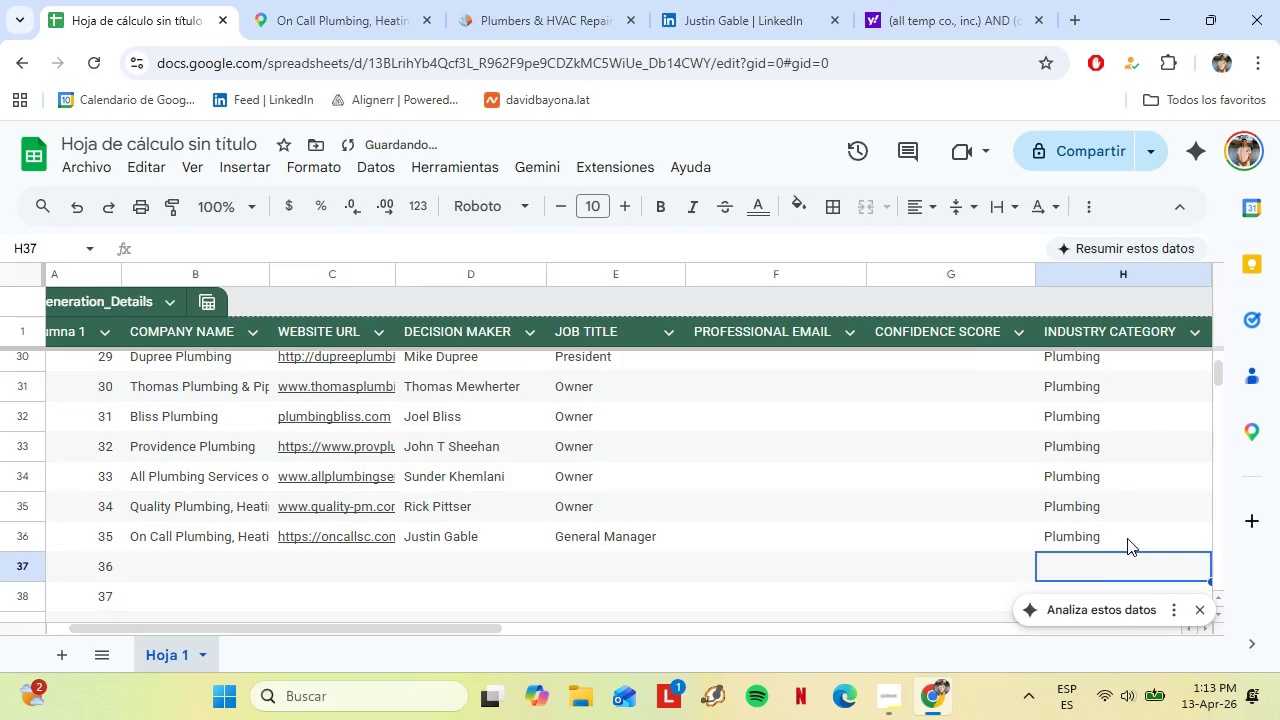 
key(ArrowRight)
 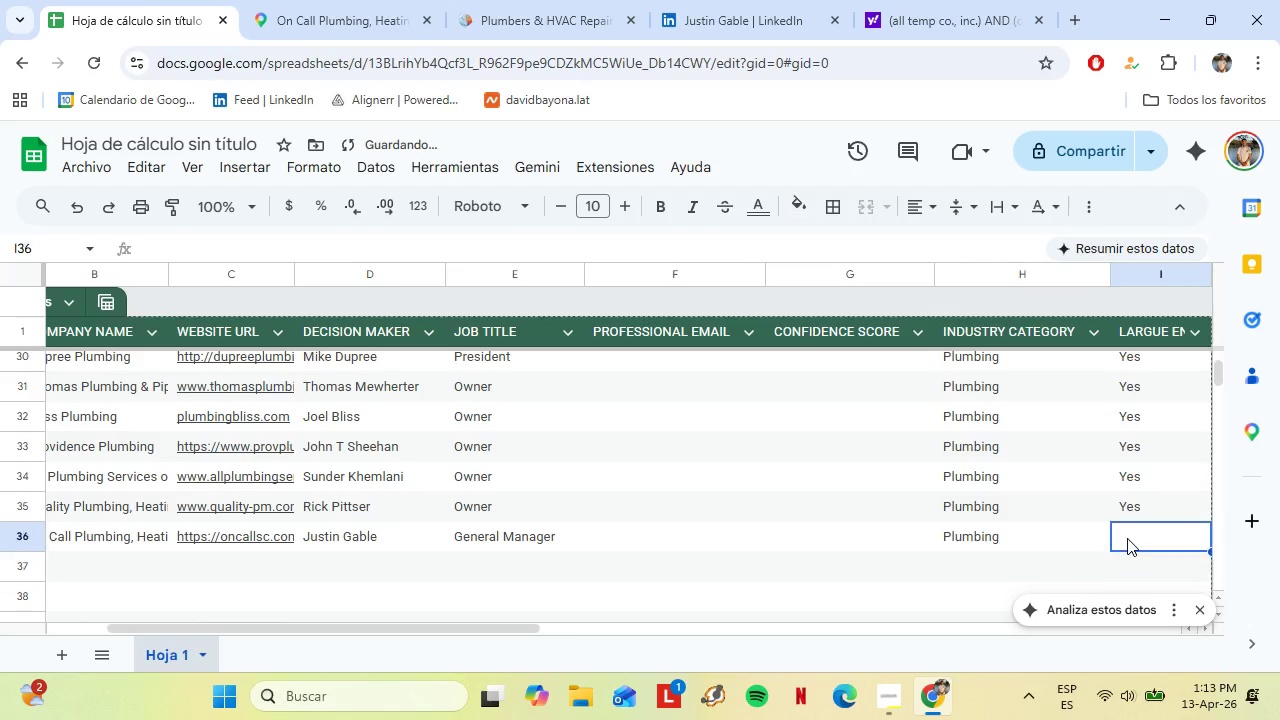 
key(ArrowUp)
 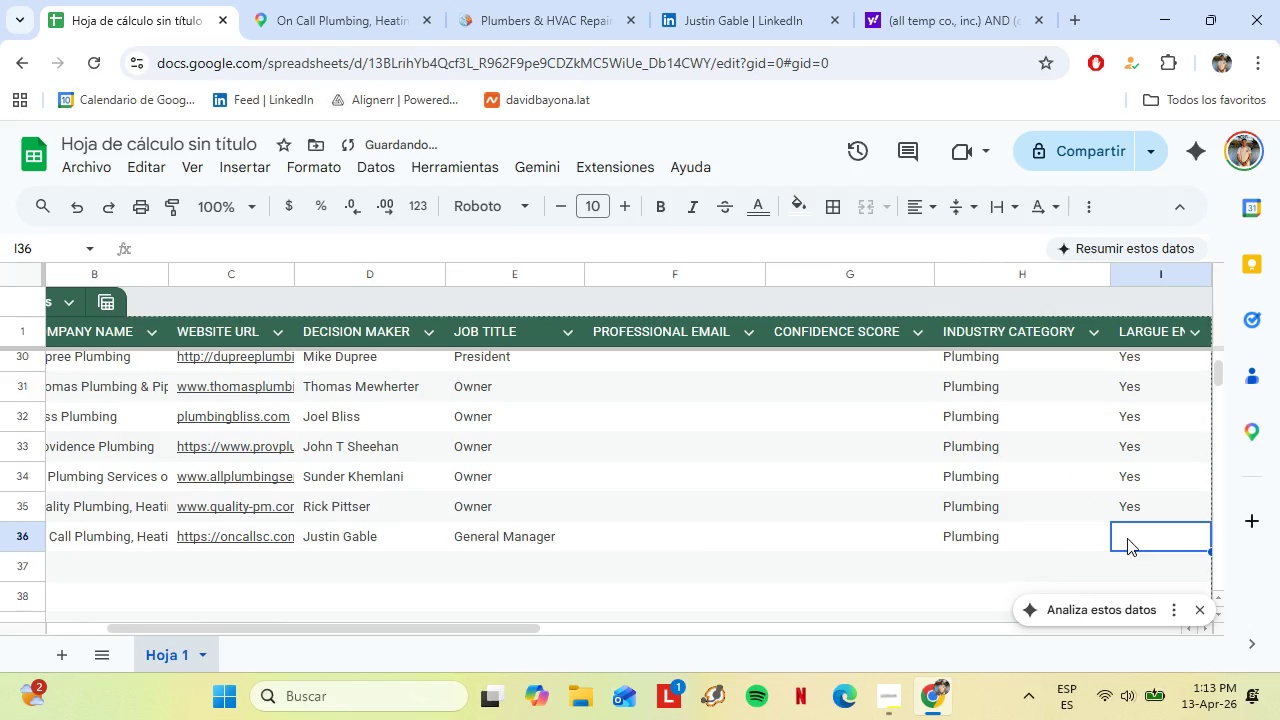 
type(Yes)
 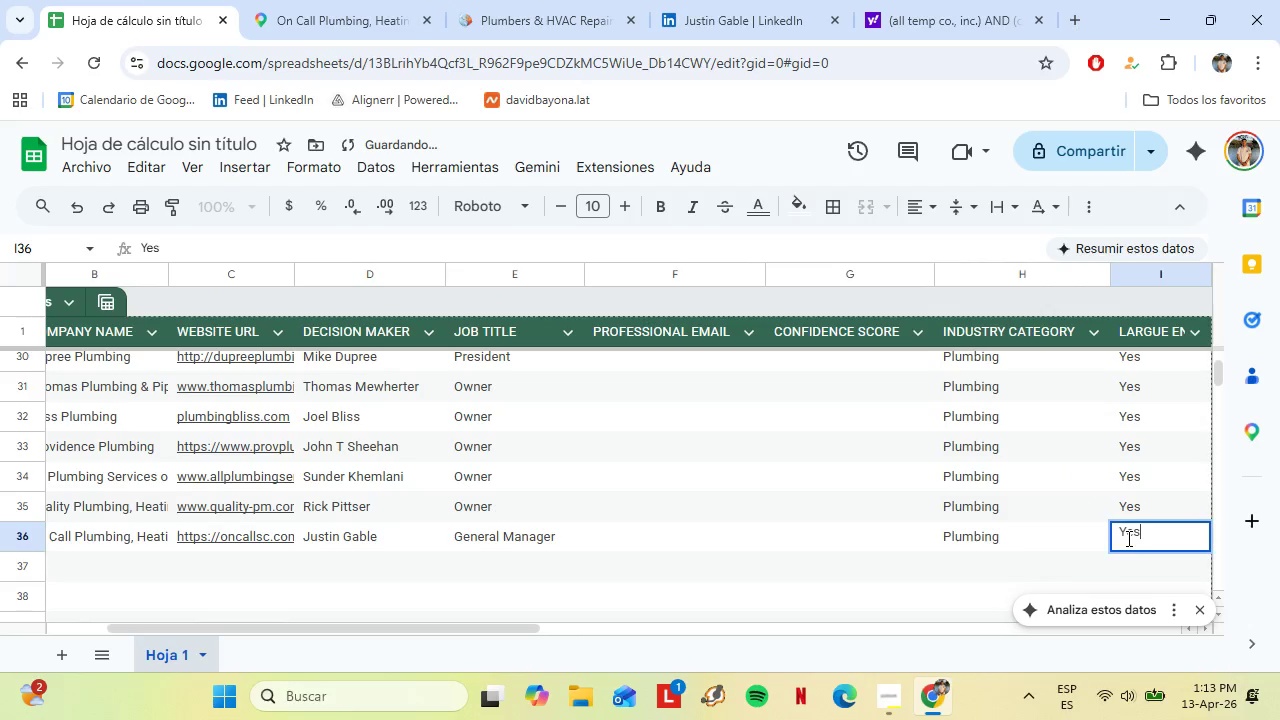 
key(ArrowDown)
 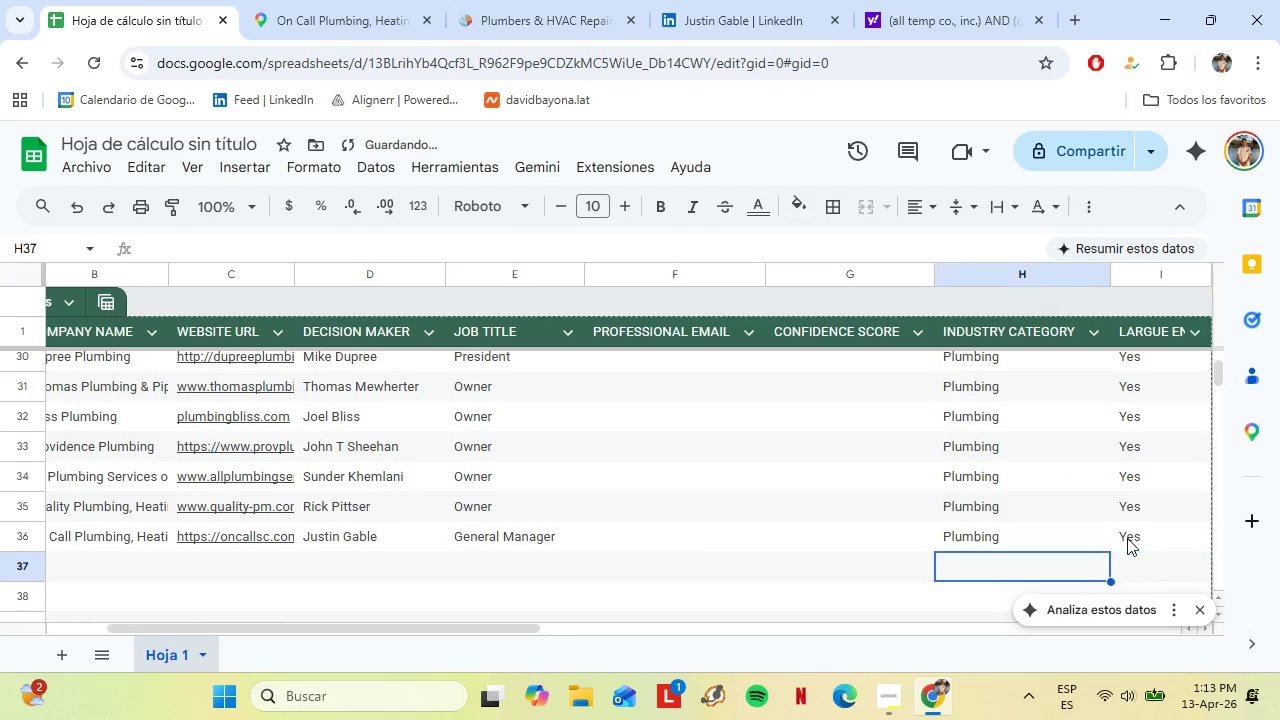 
key(ArrowLeft)
 